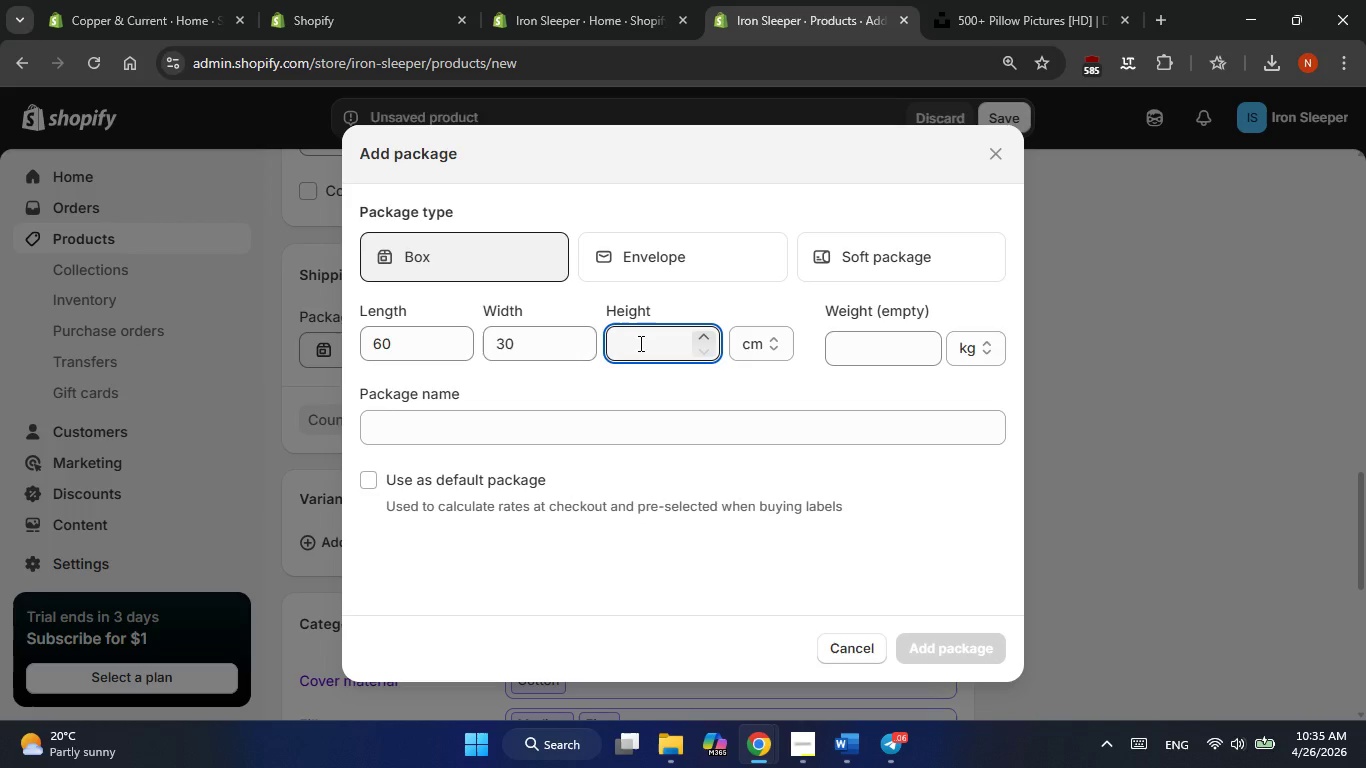 
key(Numpad2)
 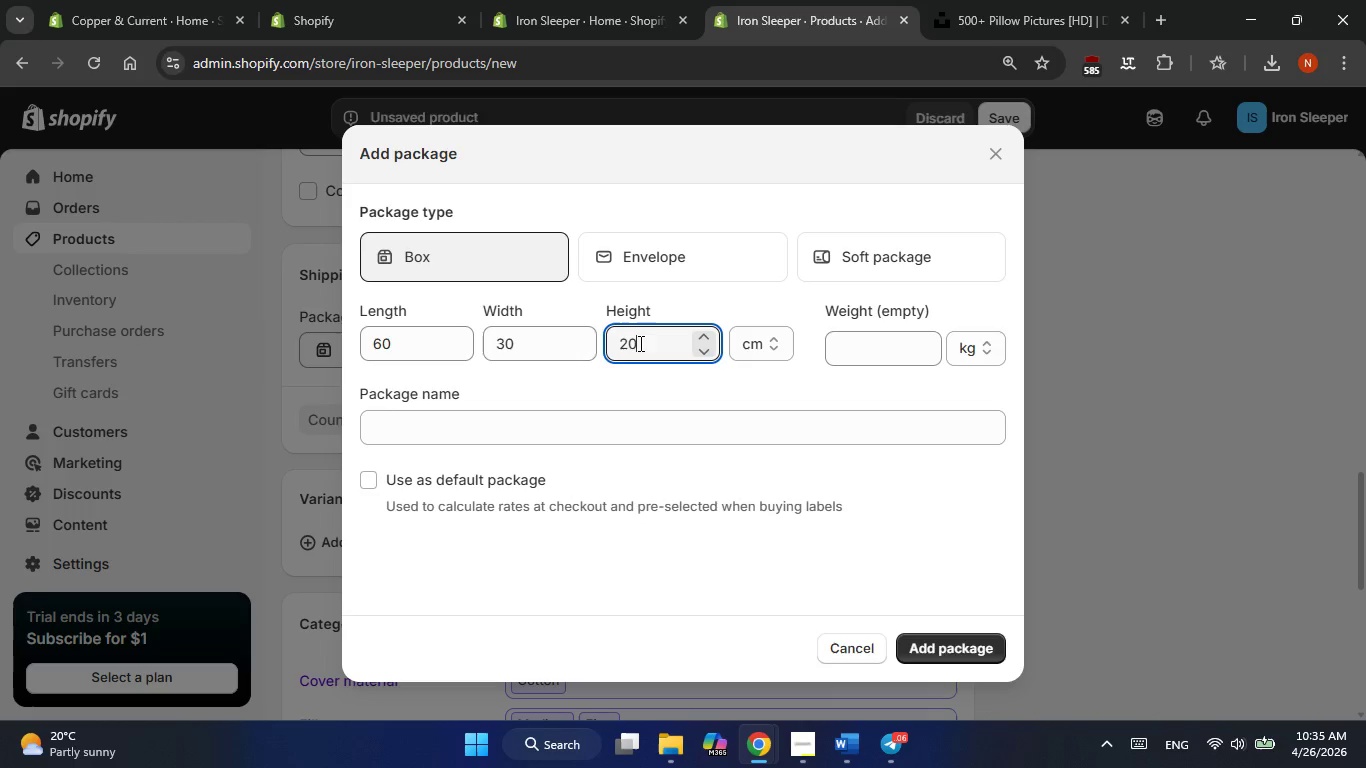 
key(Numpad0)
 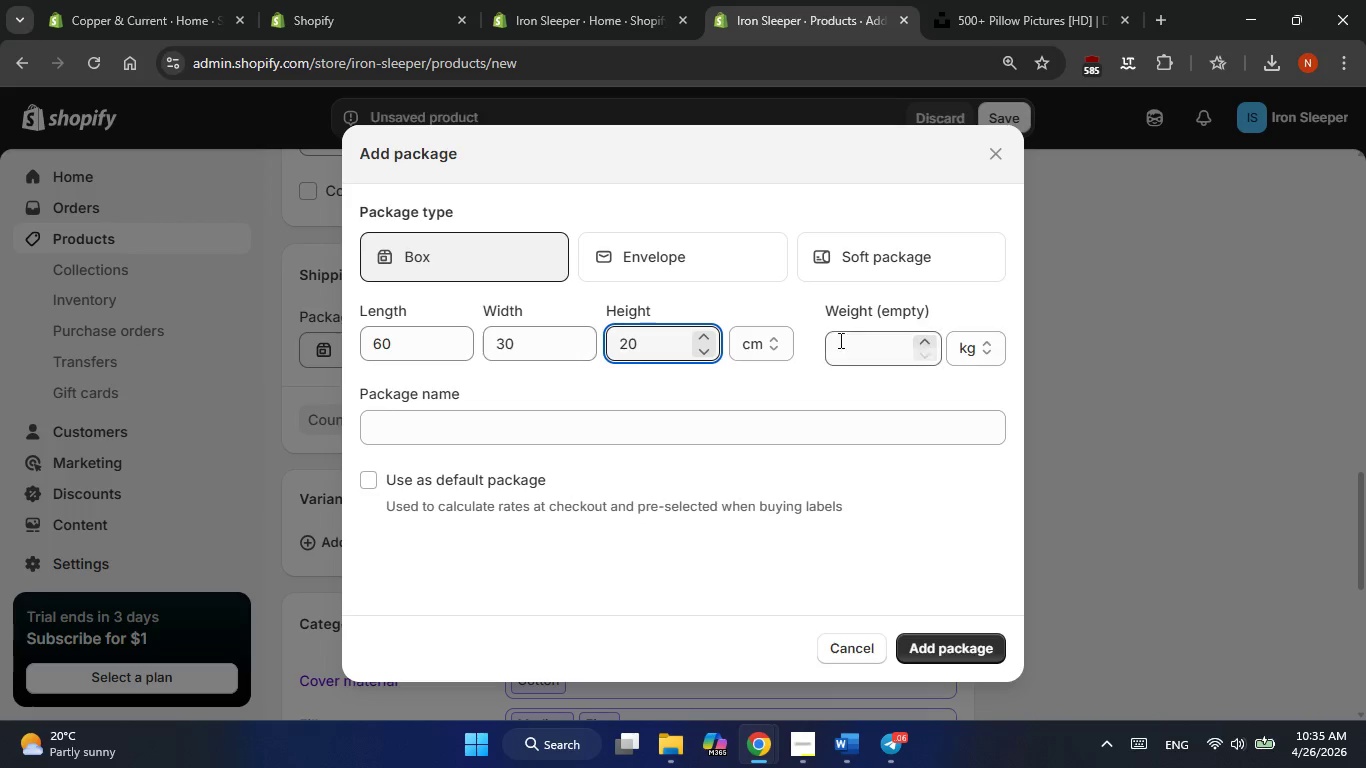 
left_click([851, 344])
 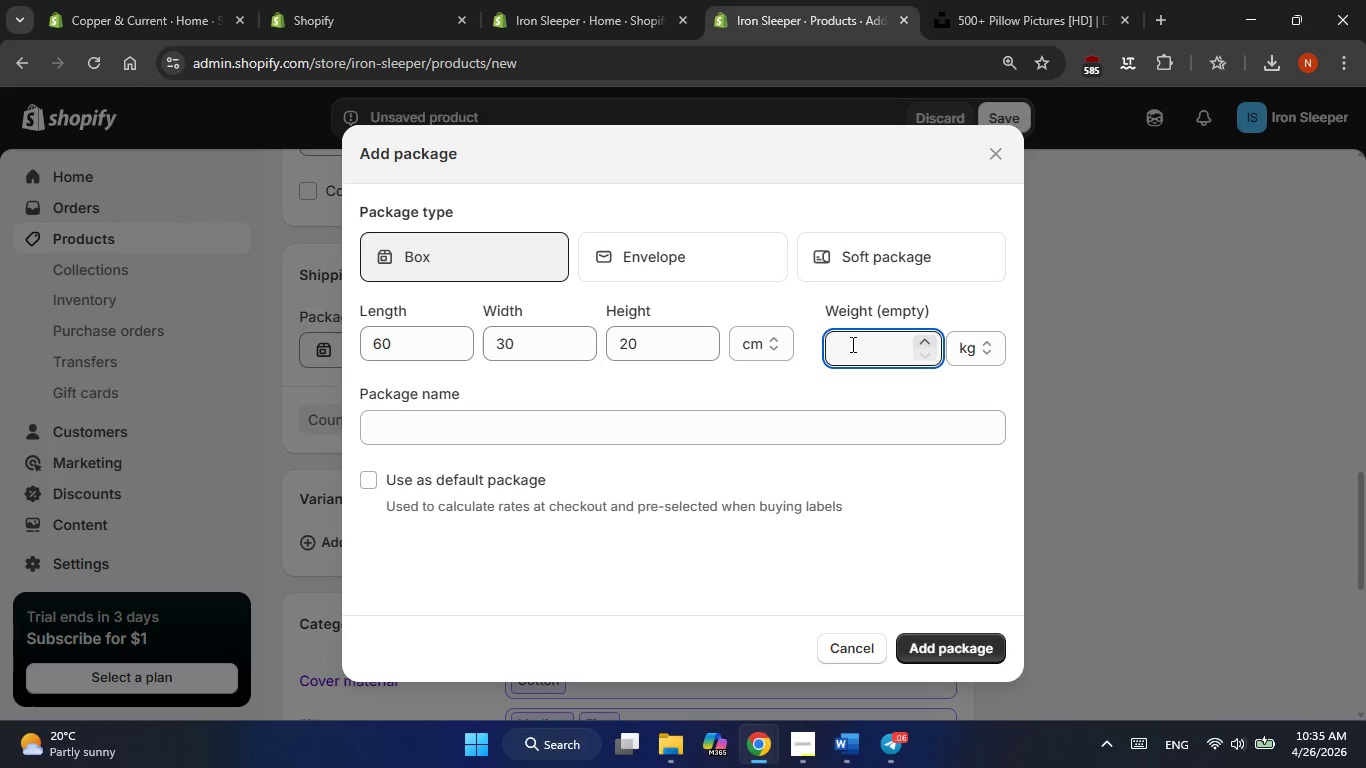 
key(Numpad0)
 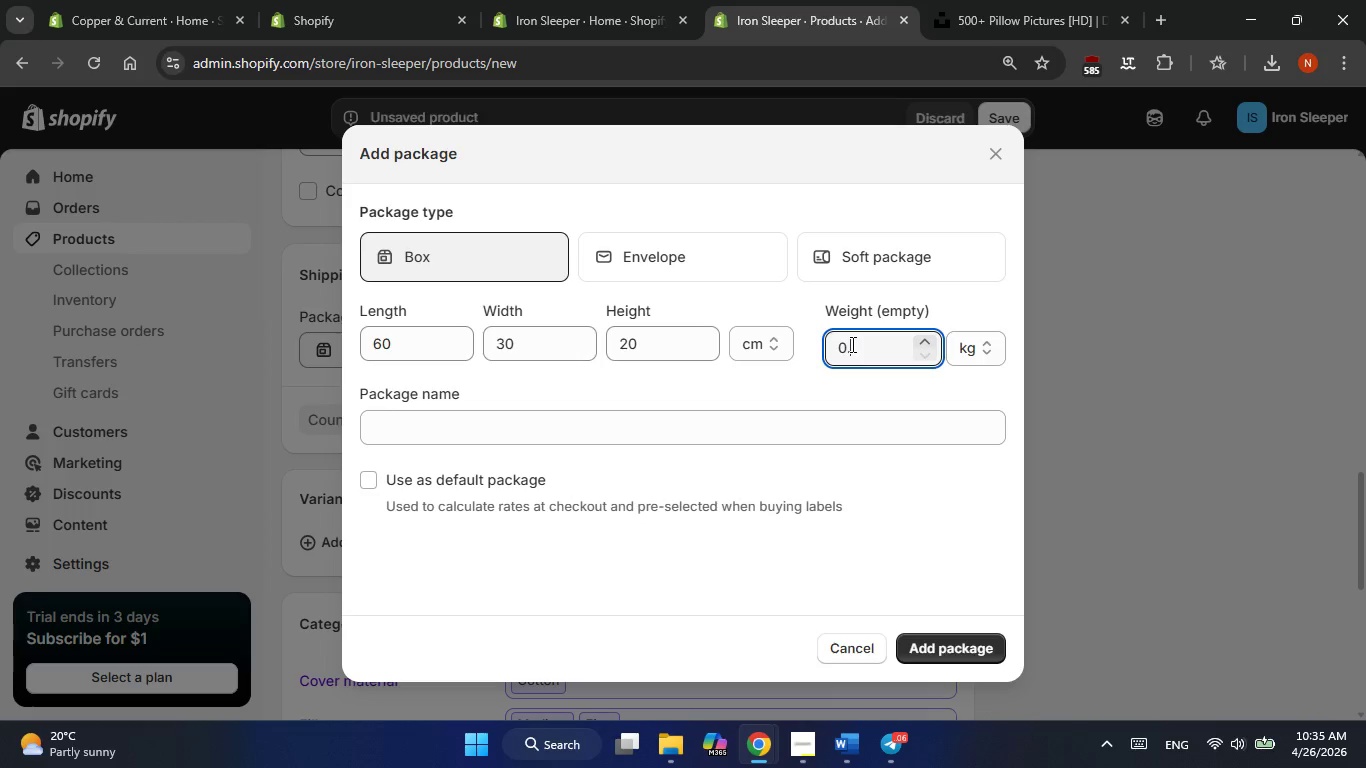 
key(NumpadDecimal)
 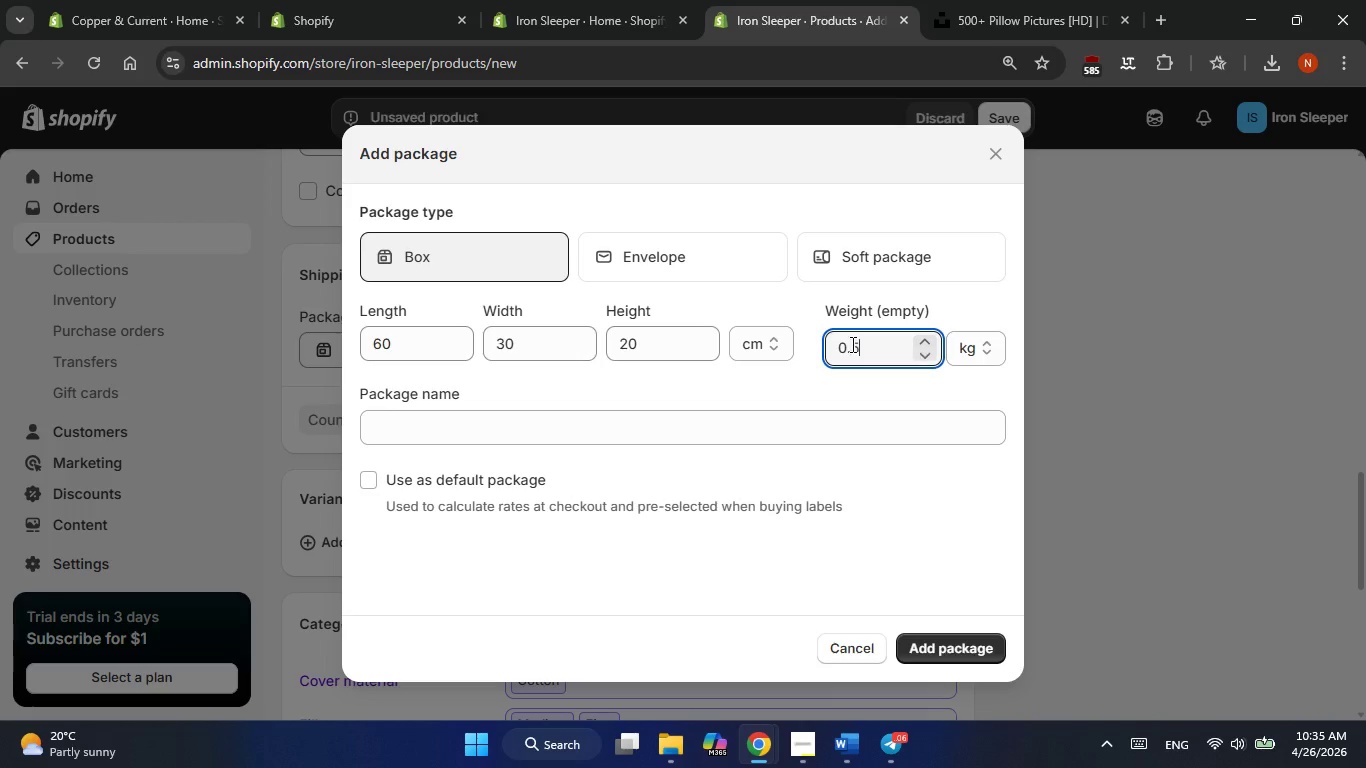 
key(Numpad5)
 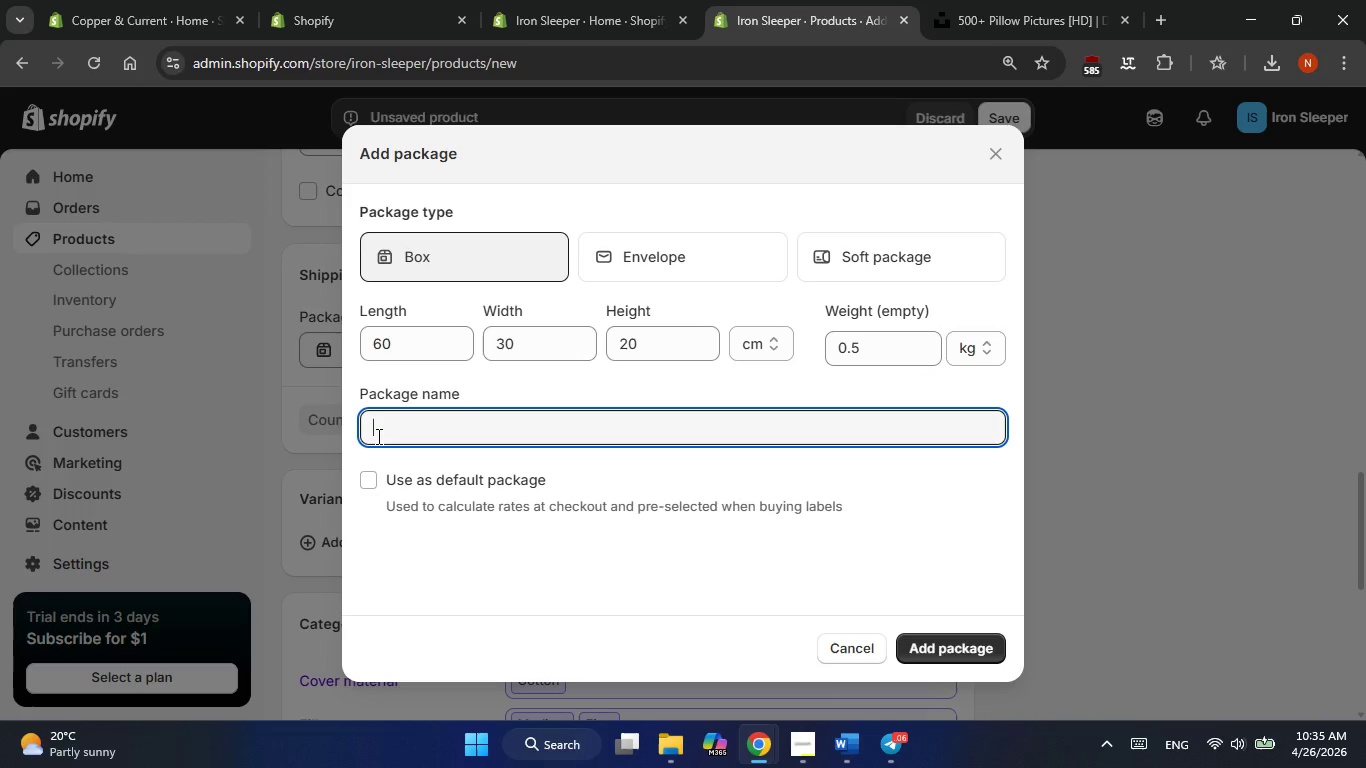 
type(P)
key(Backspace)
type(pACJAGE )
 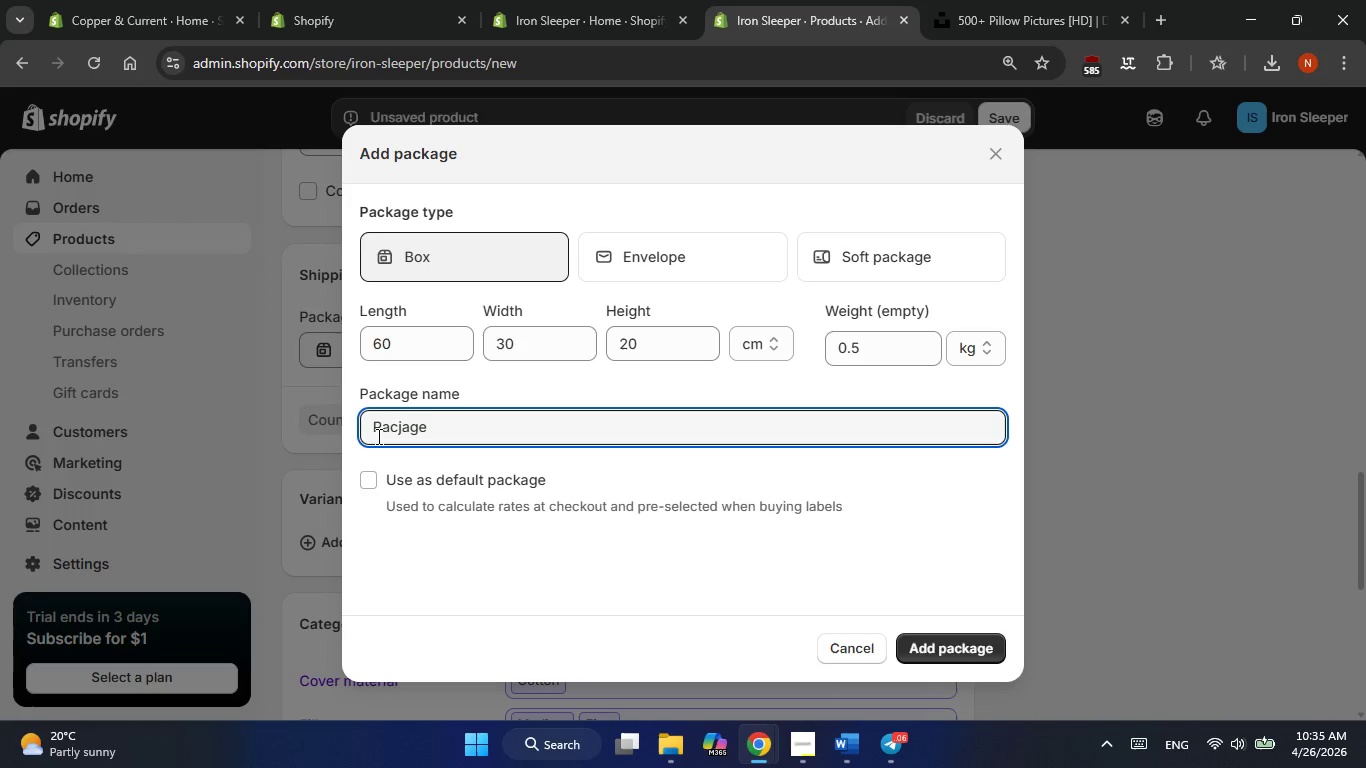 
hold_key(key=ArrowLeft, duration=0.5)
 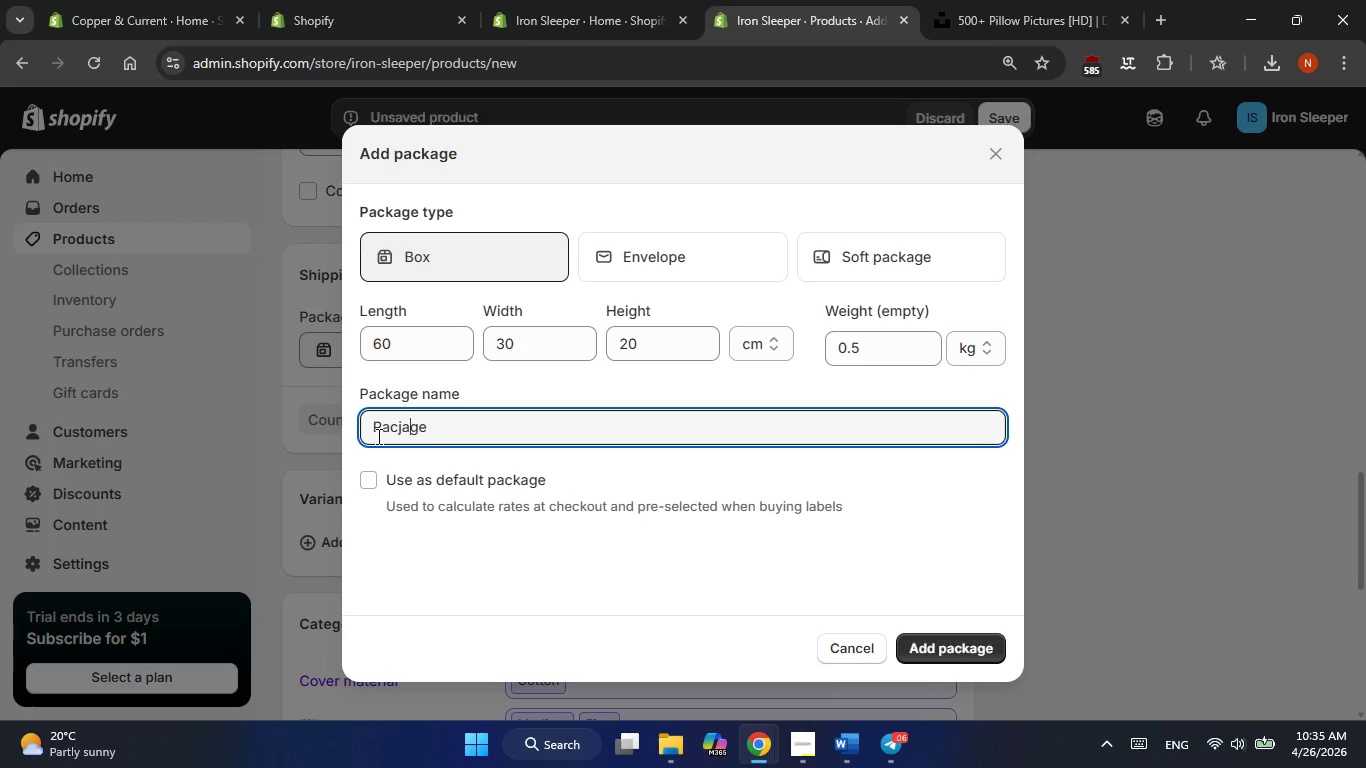 
key(ArrowLeft)
 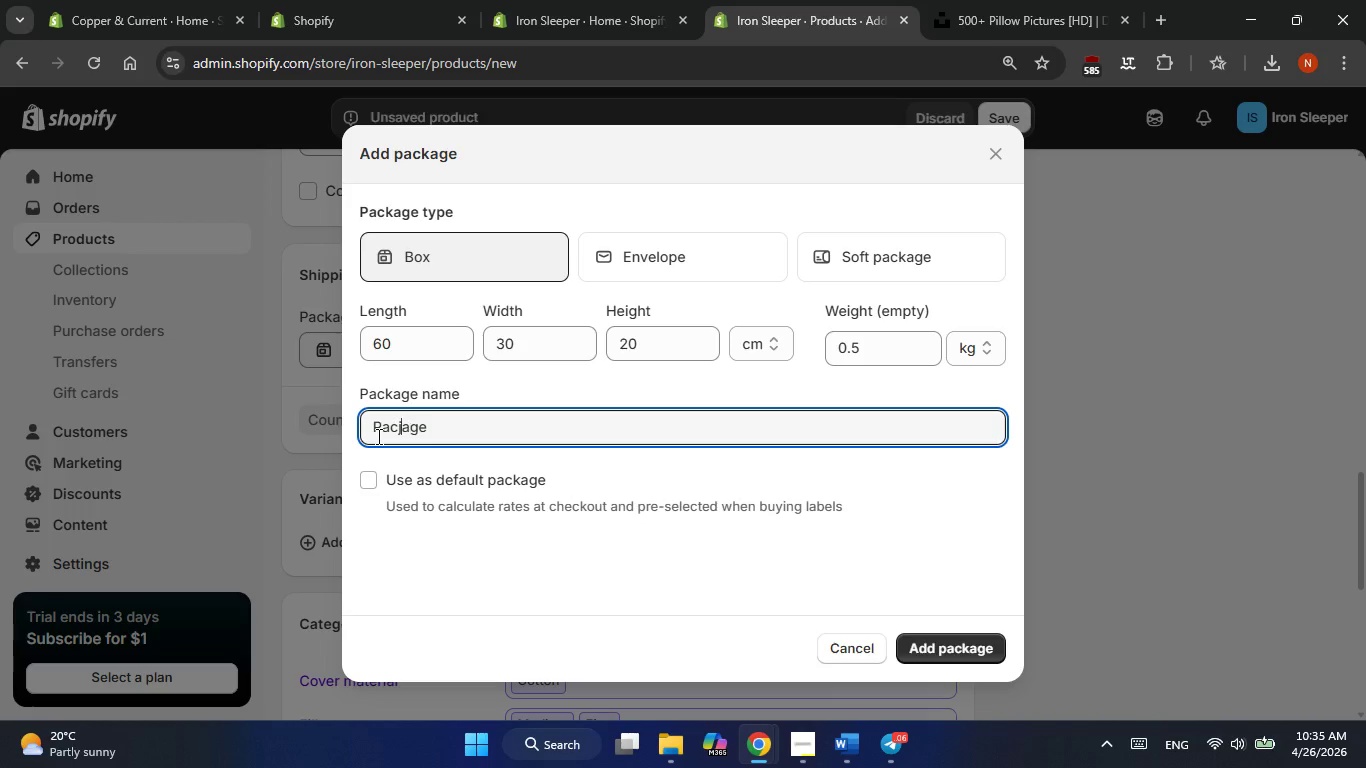 
key(ArrowLeft)
 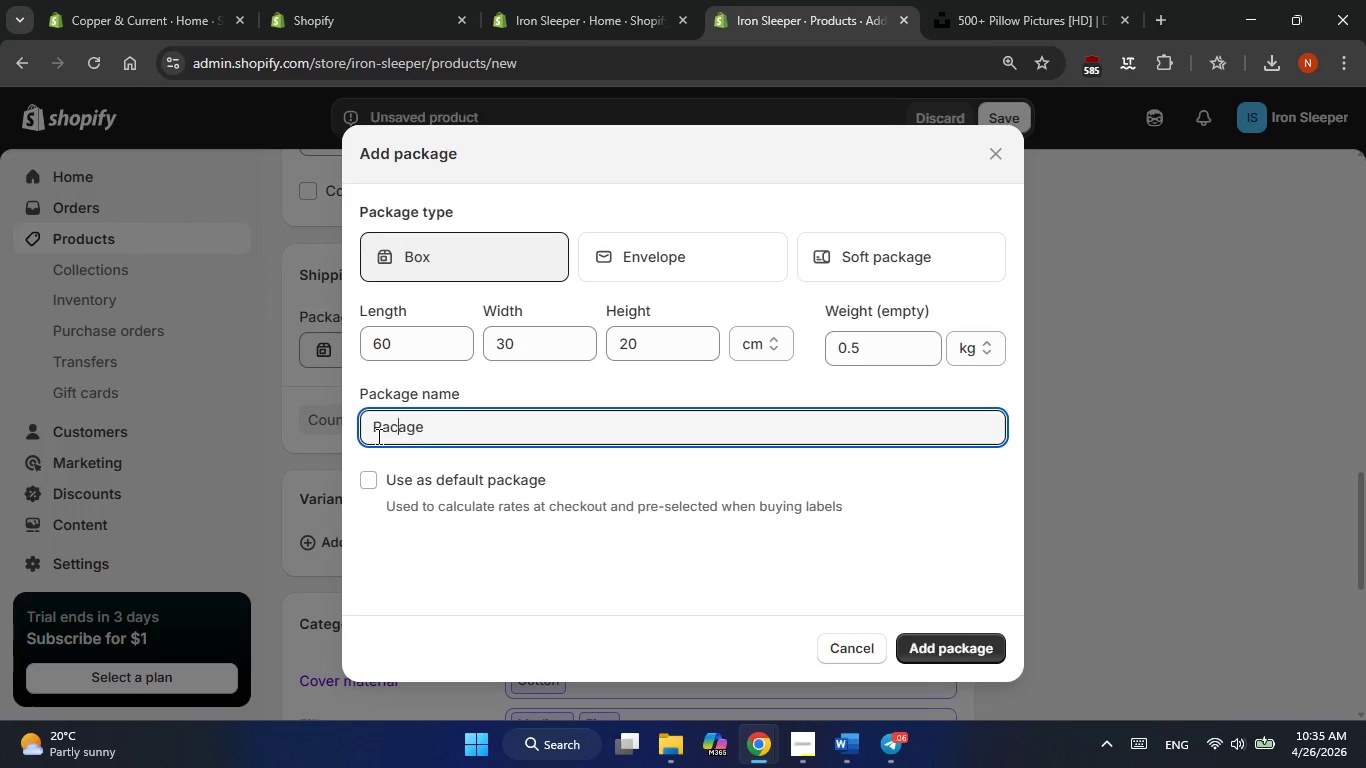 
key(Backspace)
 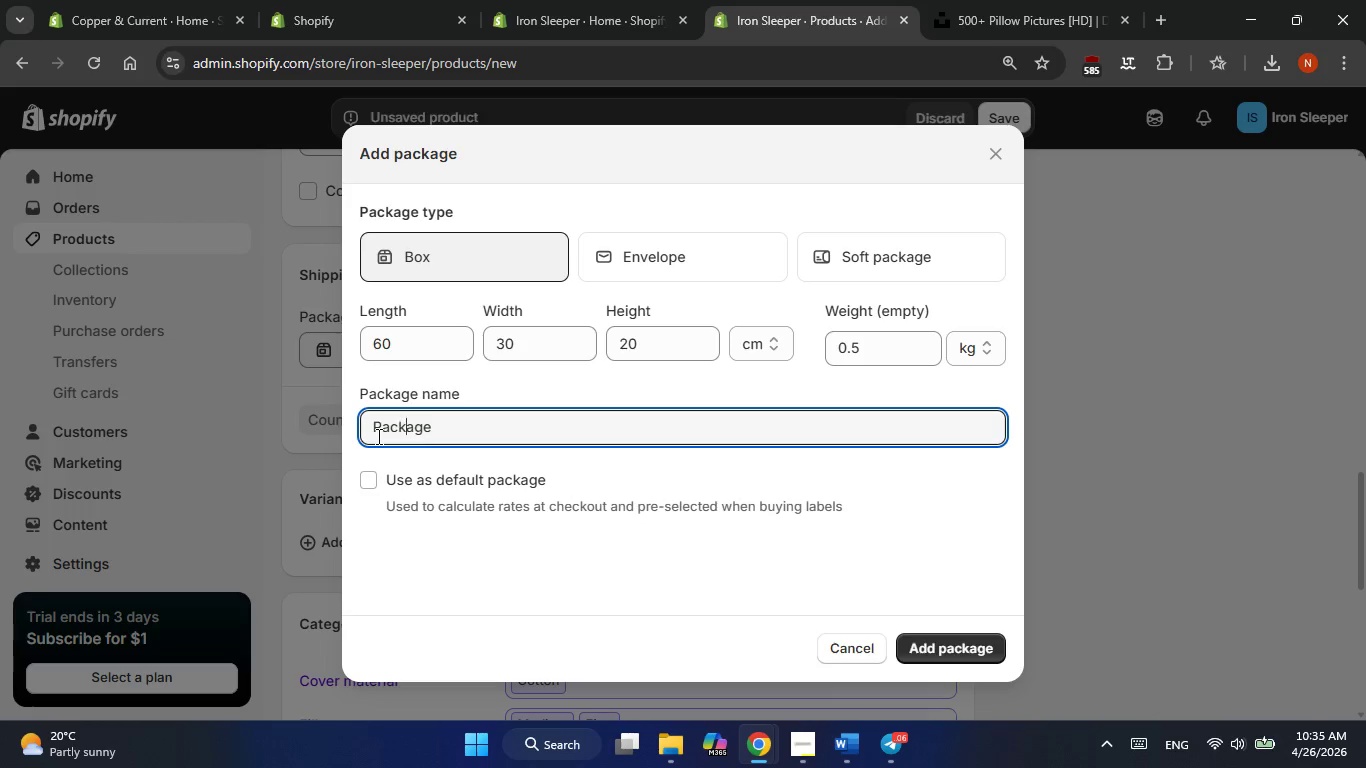 
key(K)
 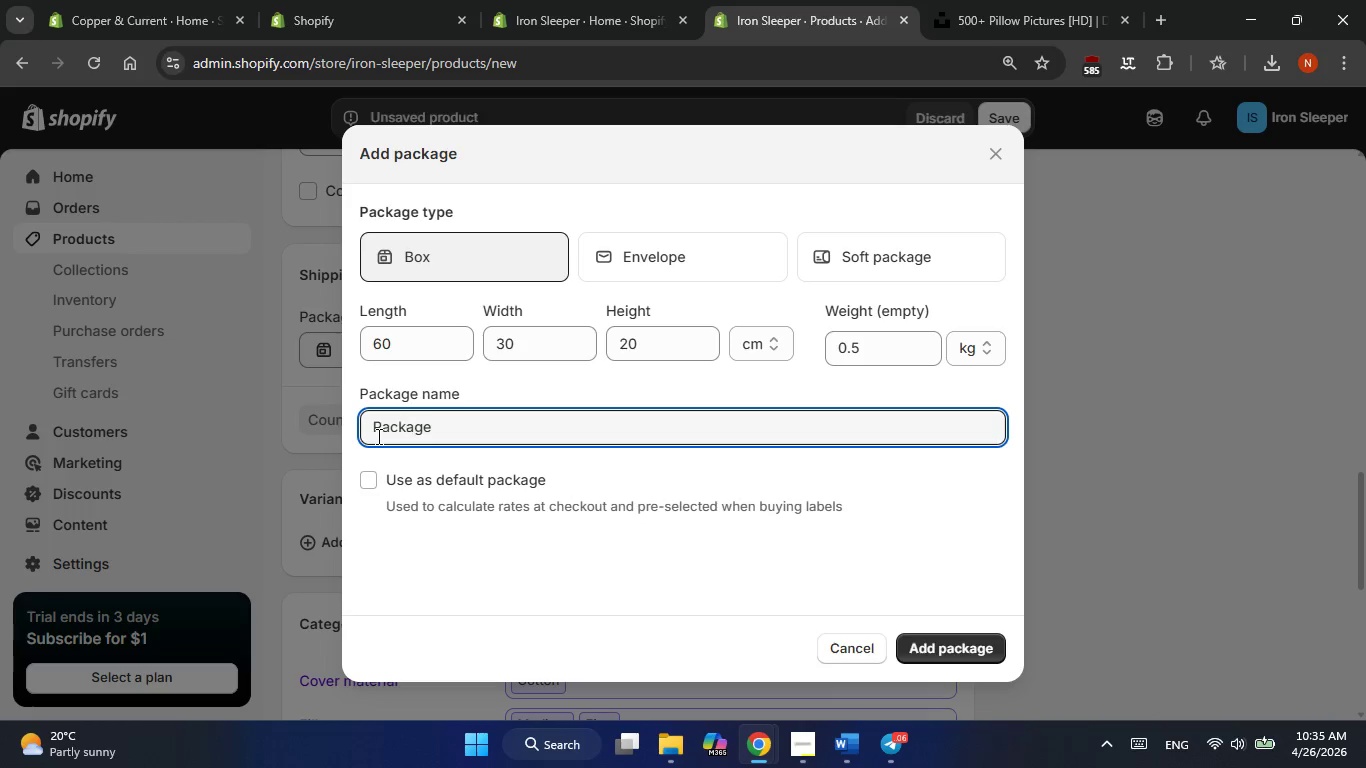 
hold_key(key=ArrowRight, duration=0.61)
 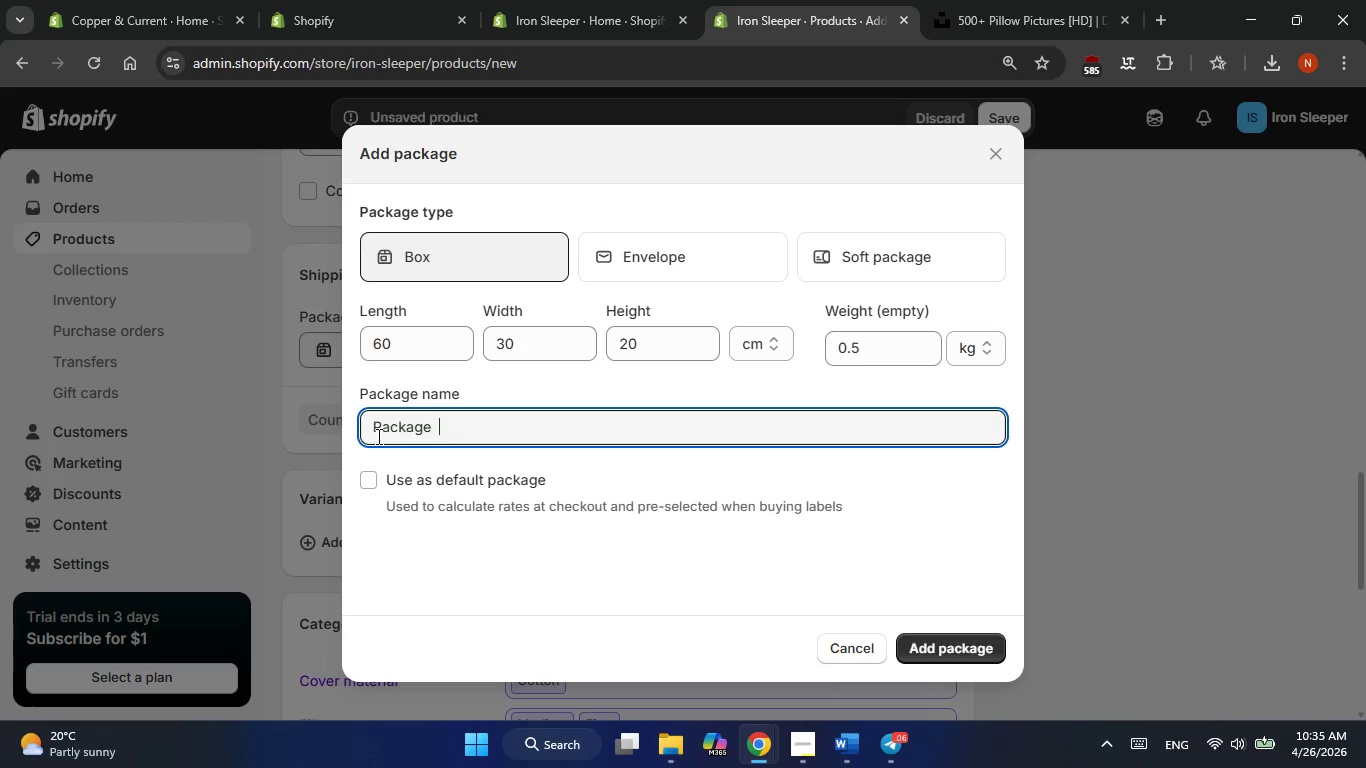 
key(Space)
 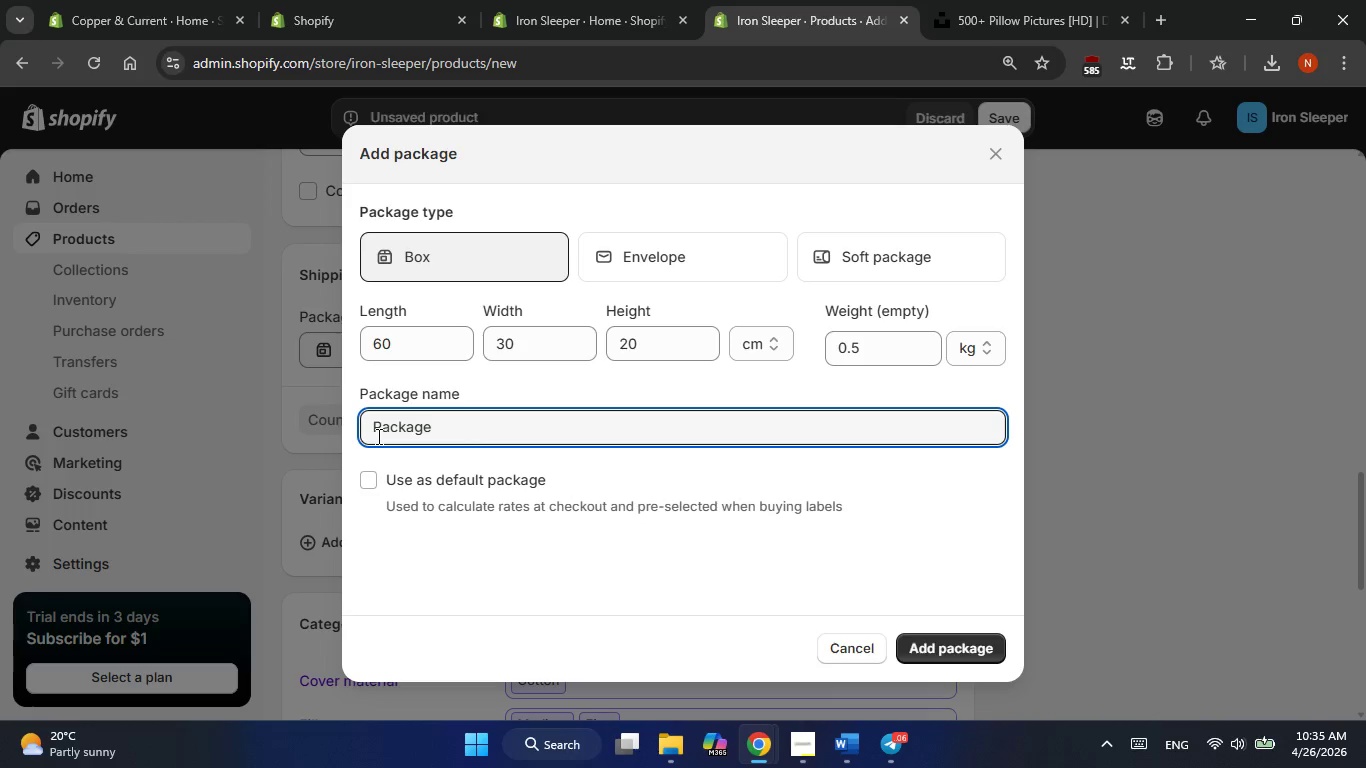 
key(Backspace)
 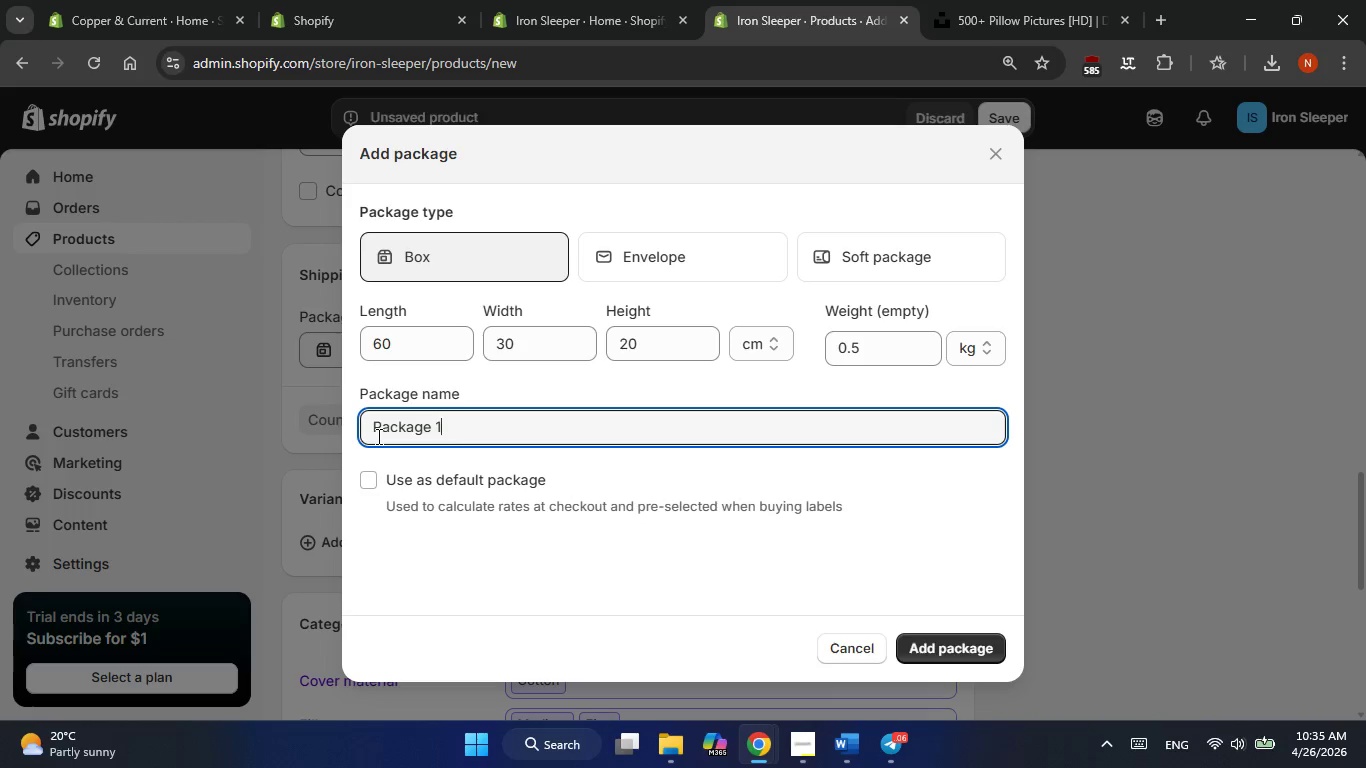 
key(Numpad1)
 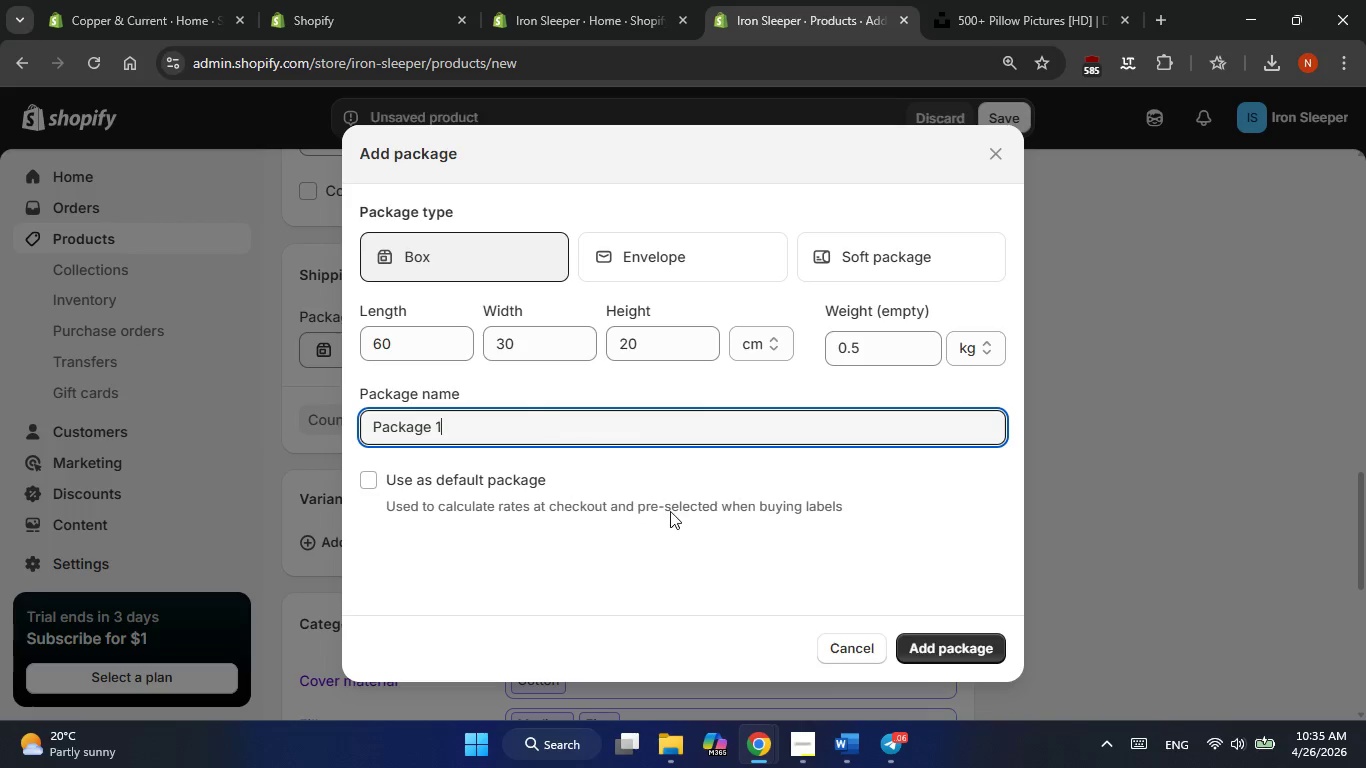 
left_click([961, 640])
 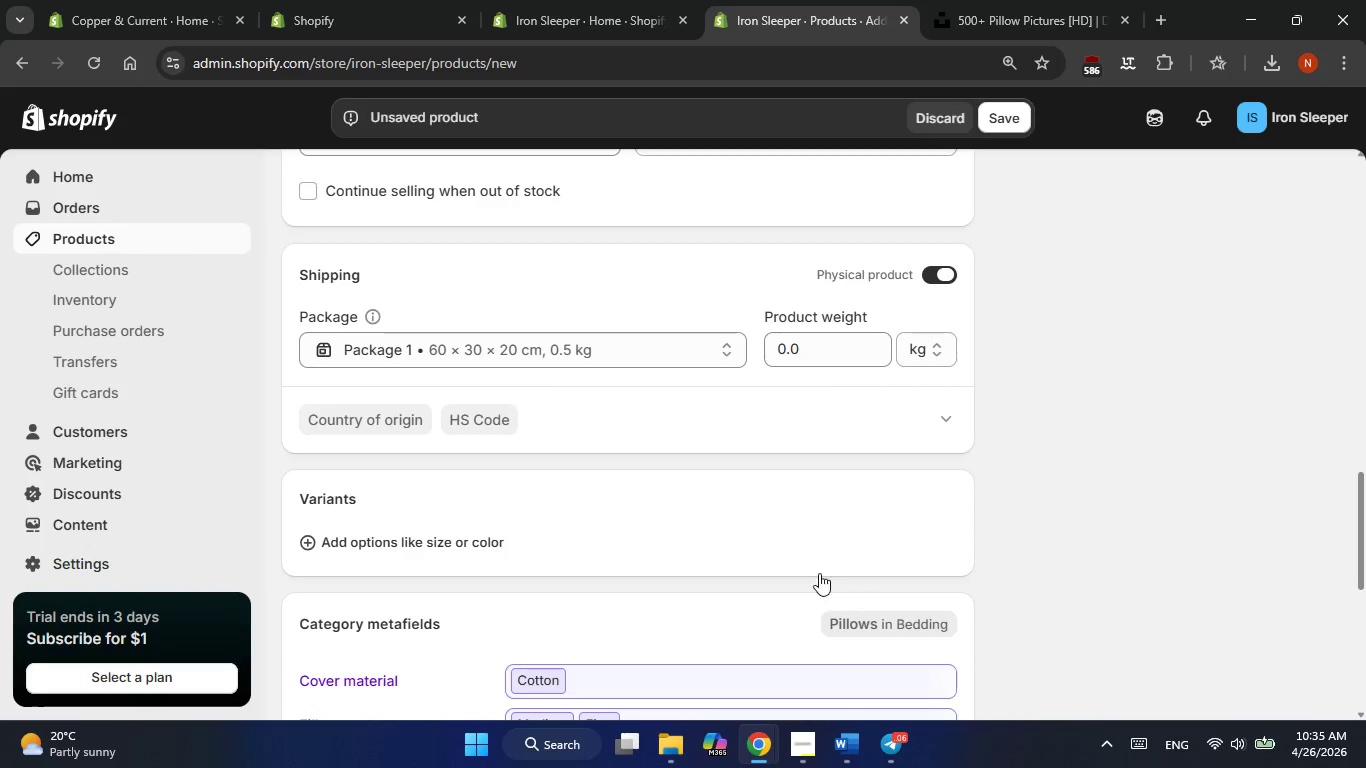 
scroll: coordinate [708, 551], scroll_direction: down, amount: 1.0
 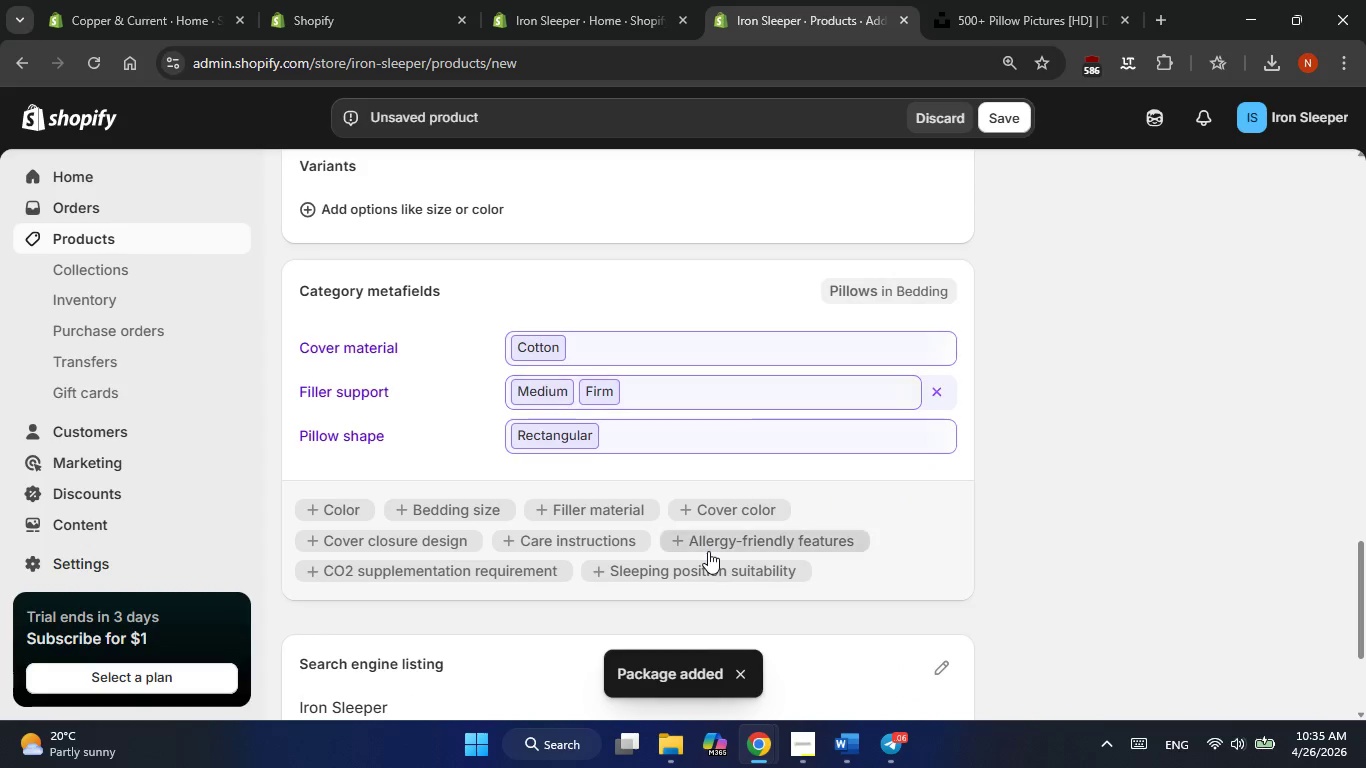 
scroll: coordinate [708, 551], scroll_direction: none, amount: 0.0
 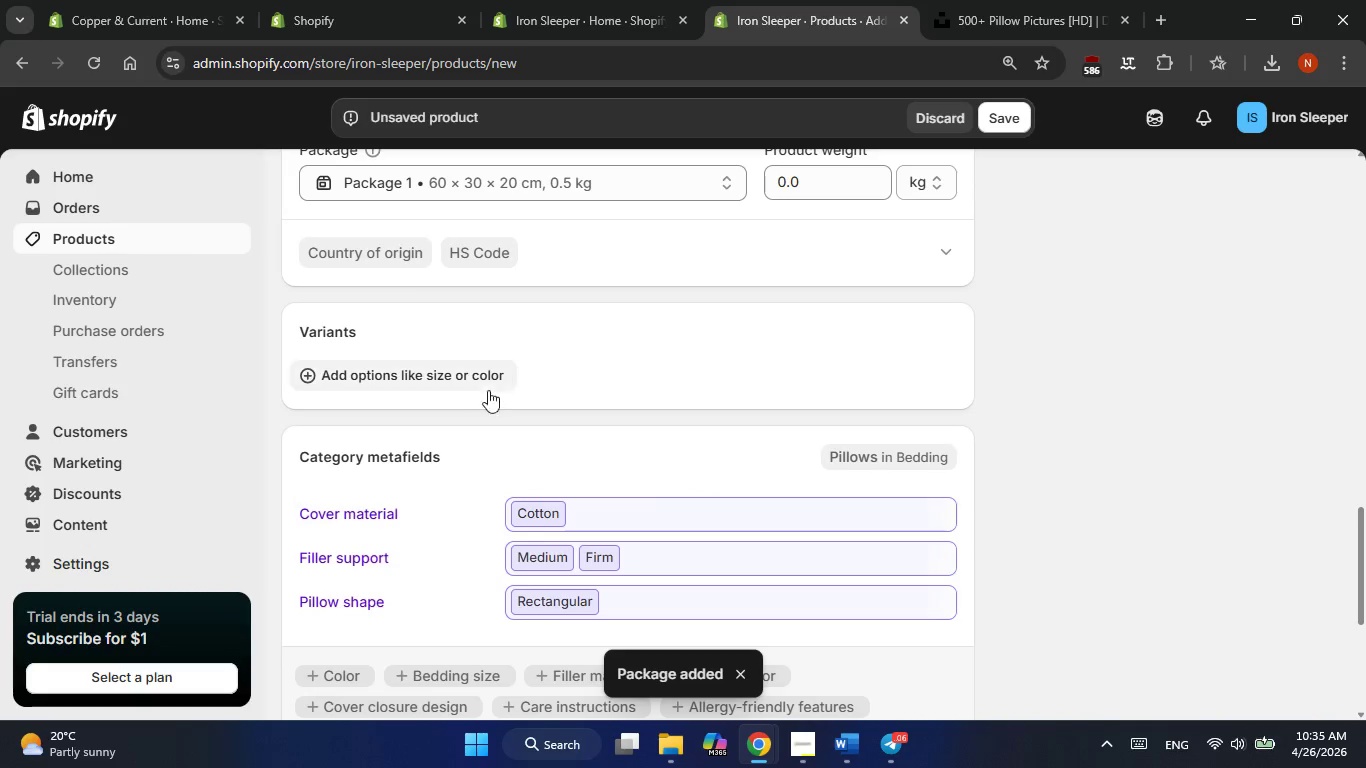 
left_click([423, 375])
 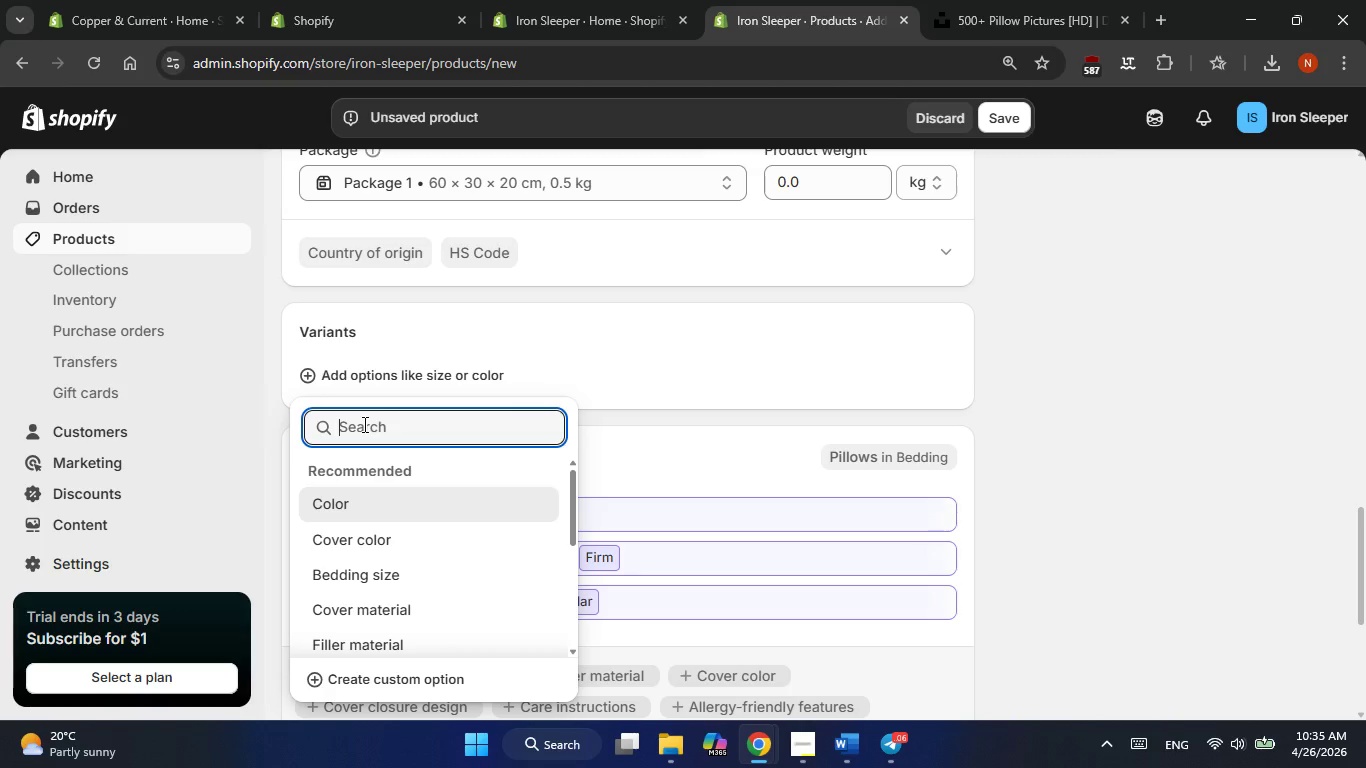 
wait(5.01)
 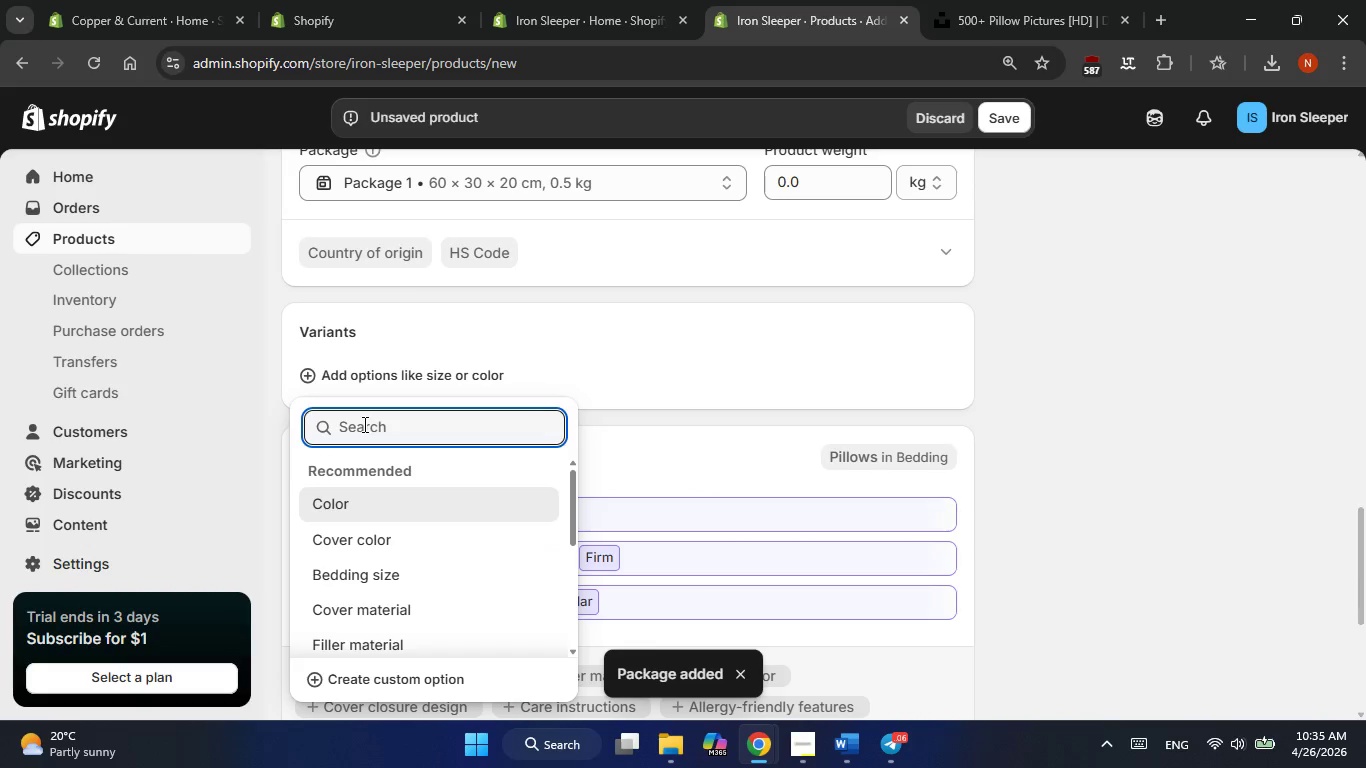 
type(Type)
 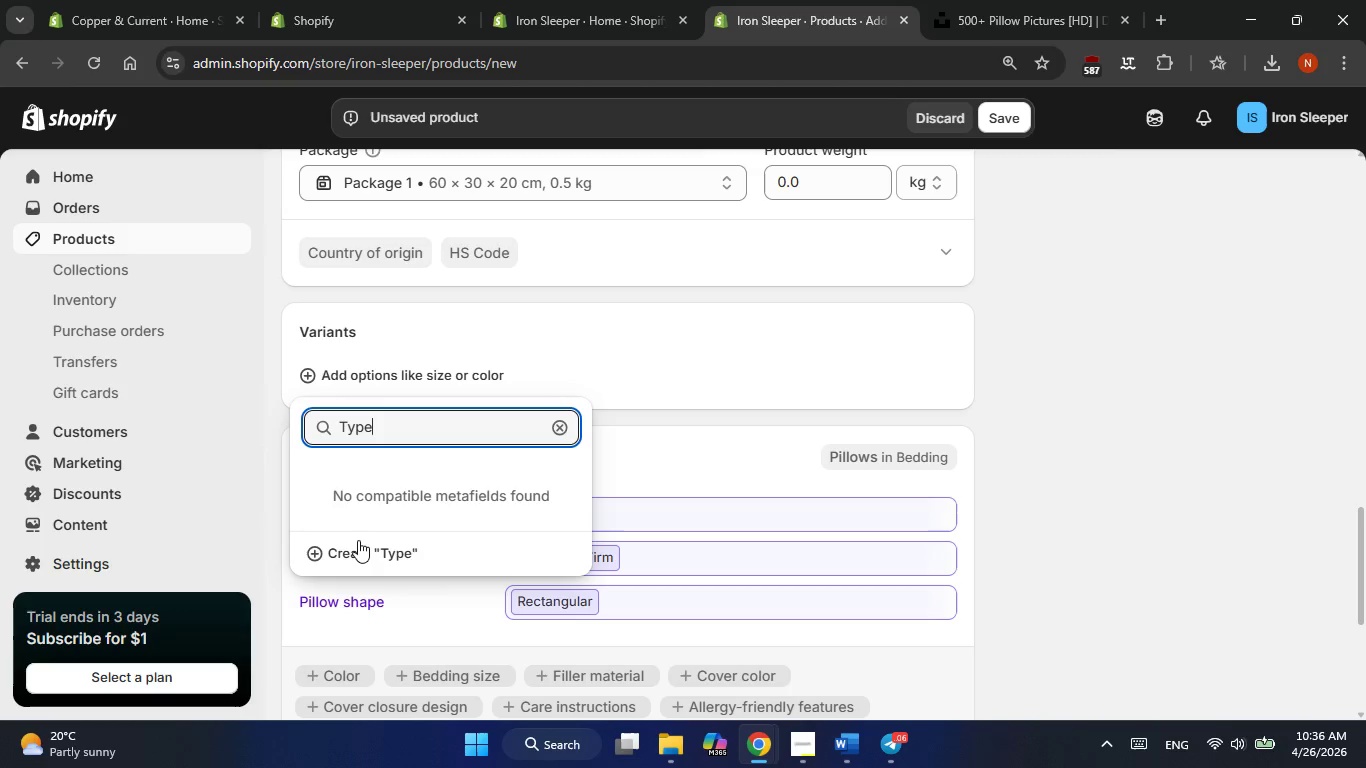 
left_click([357, 548])
 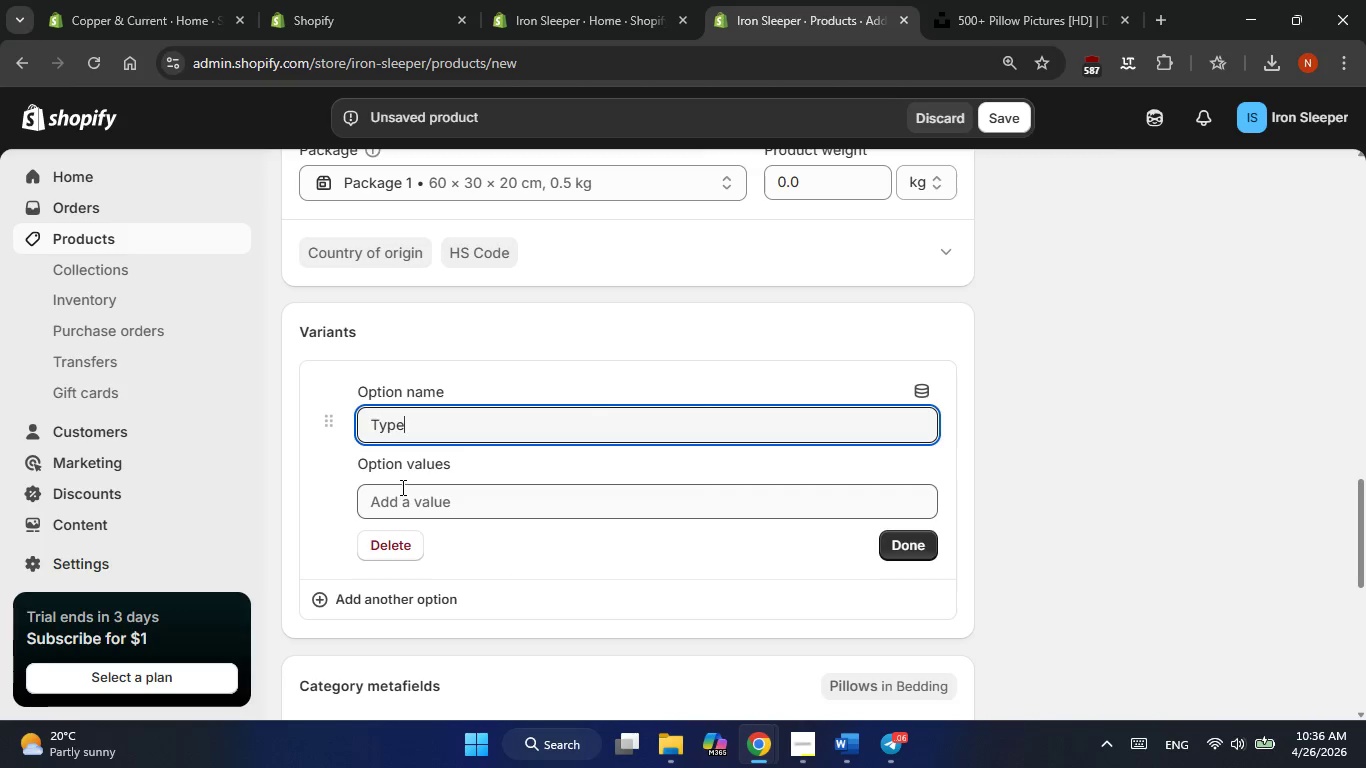 
left_click([401, 497])
 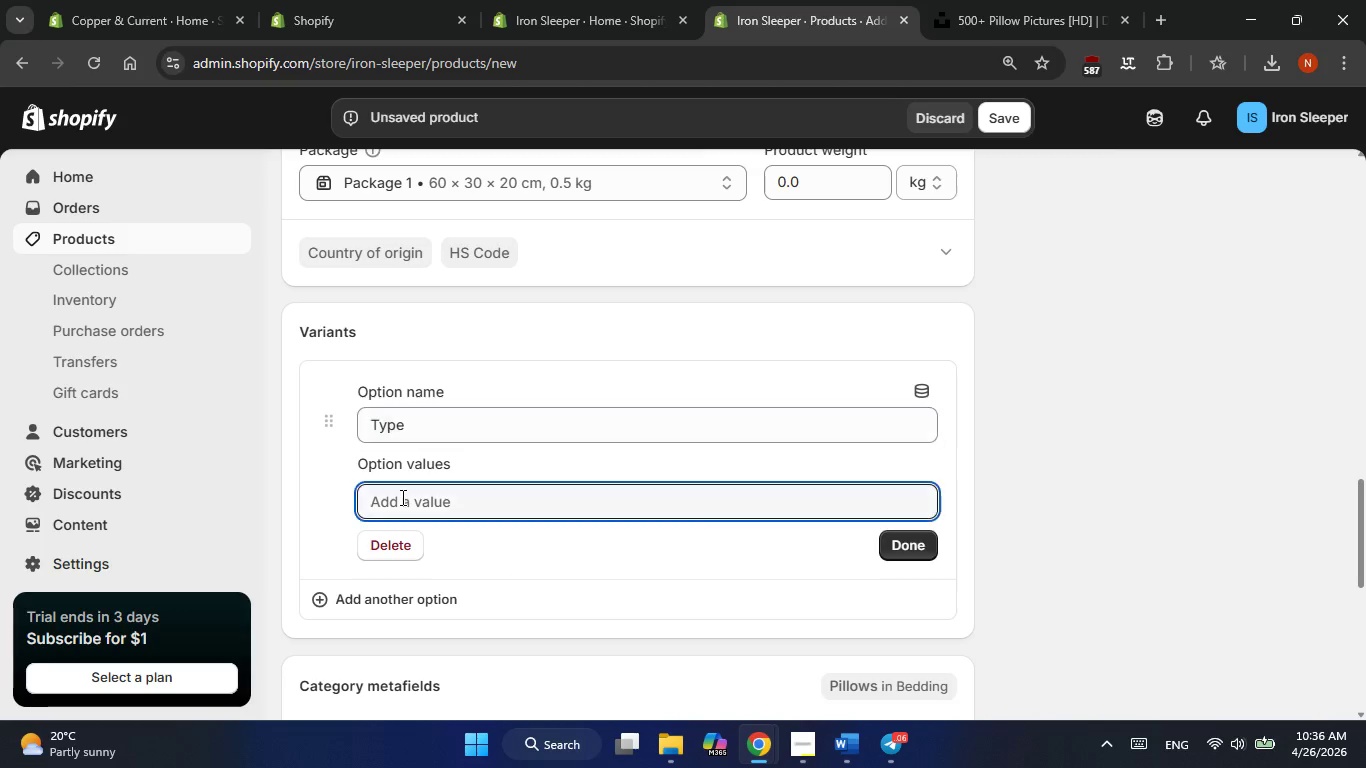 
key(Shift+S)
 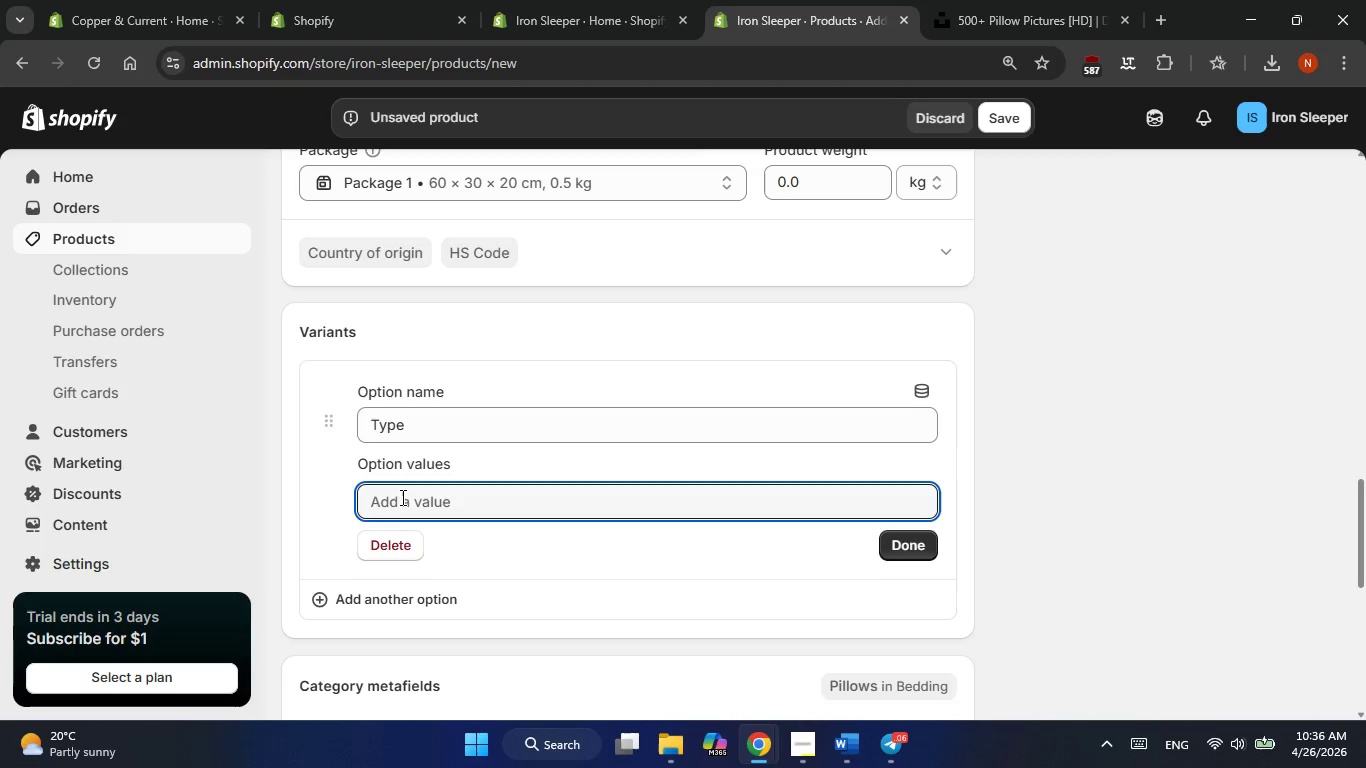 
left_click([401, 497])
 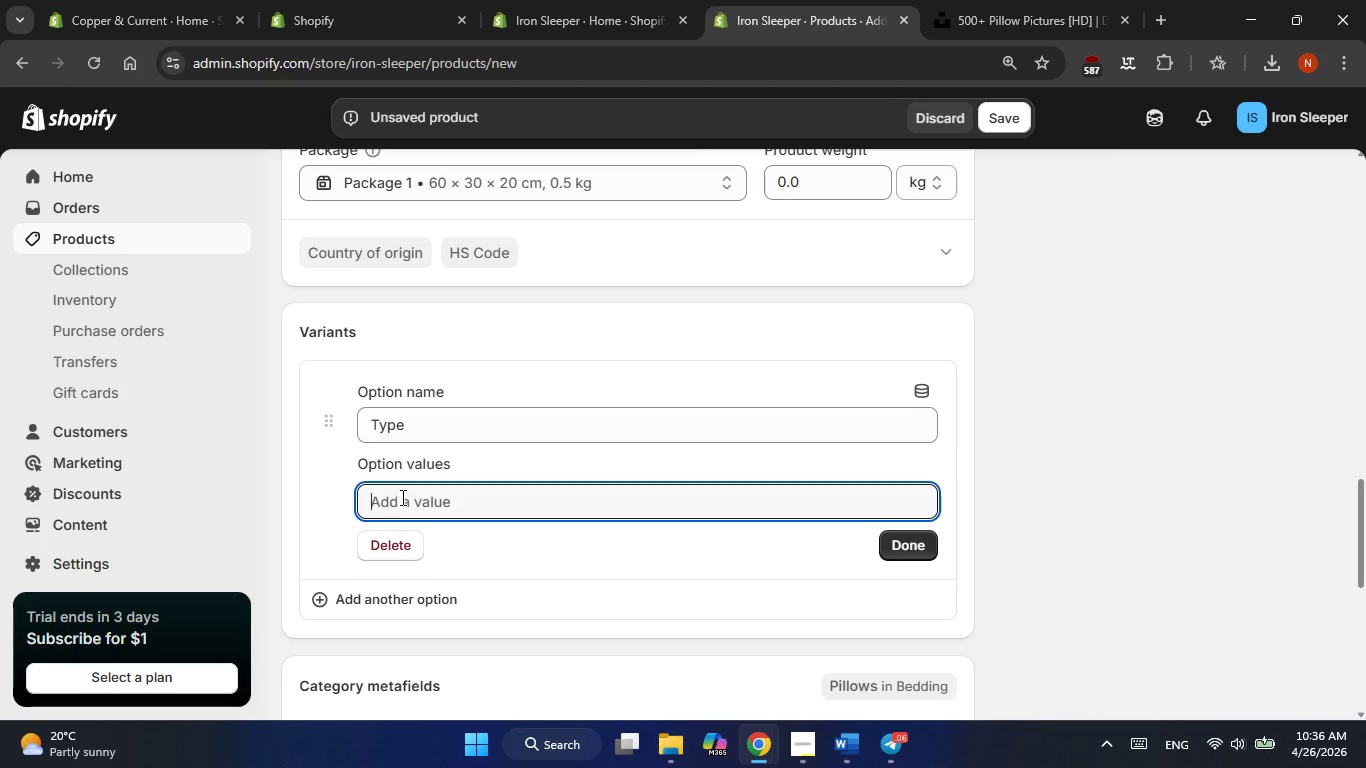 
type(Standard )
 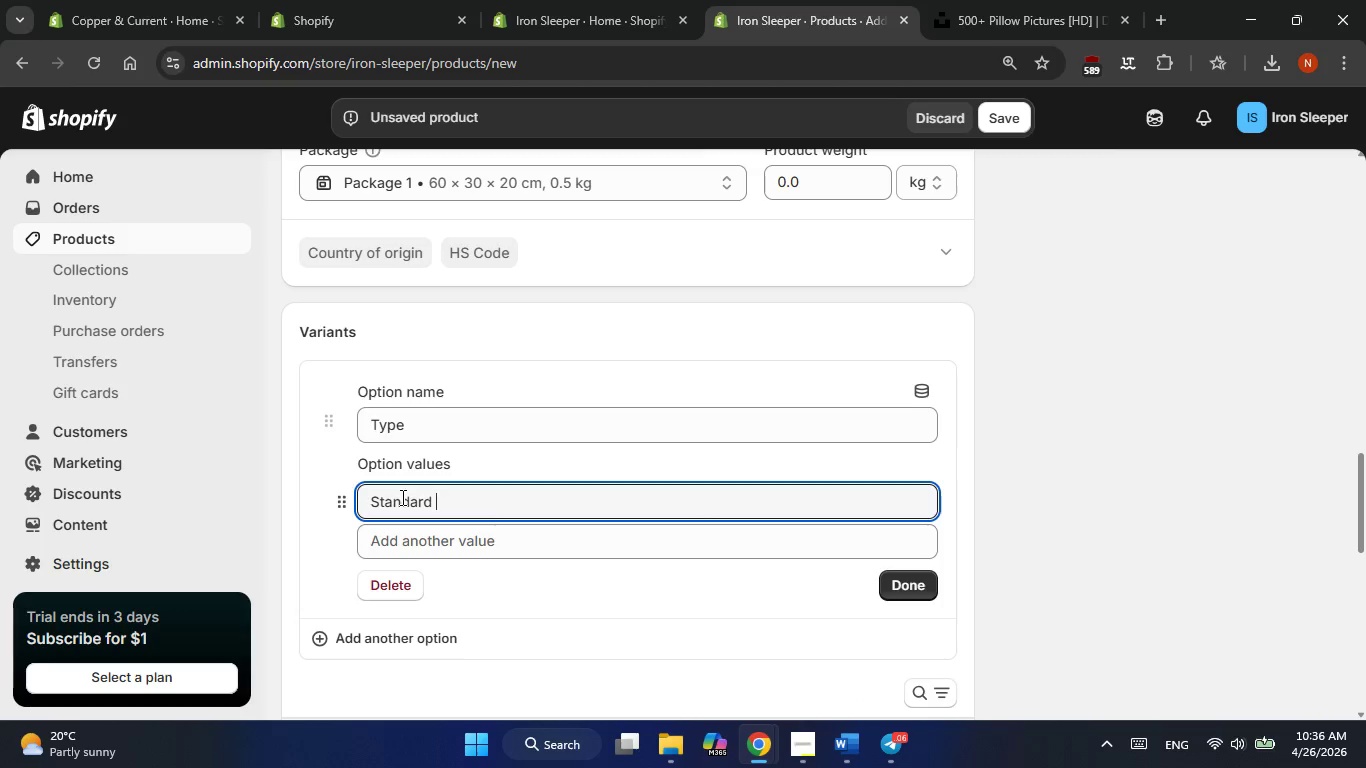 
key(Enter)
 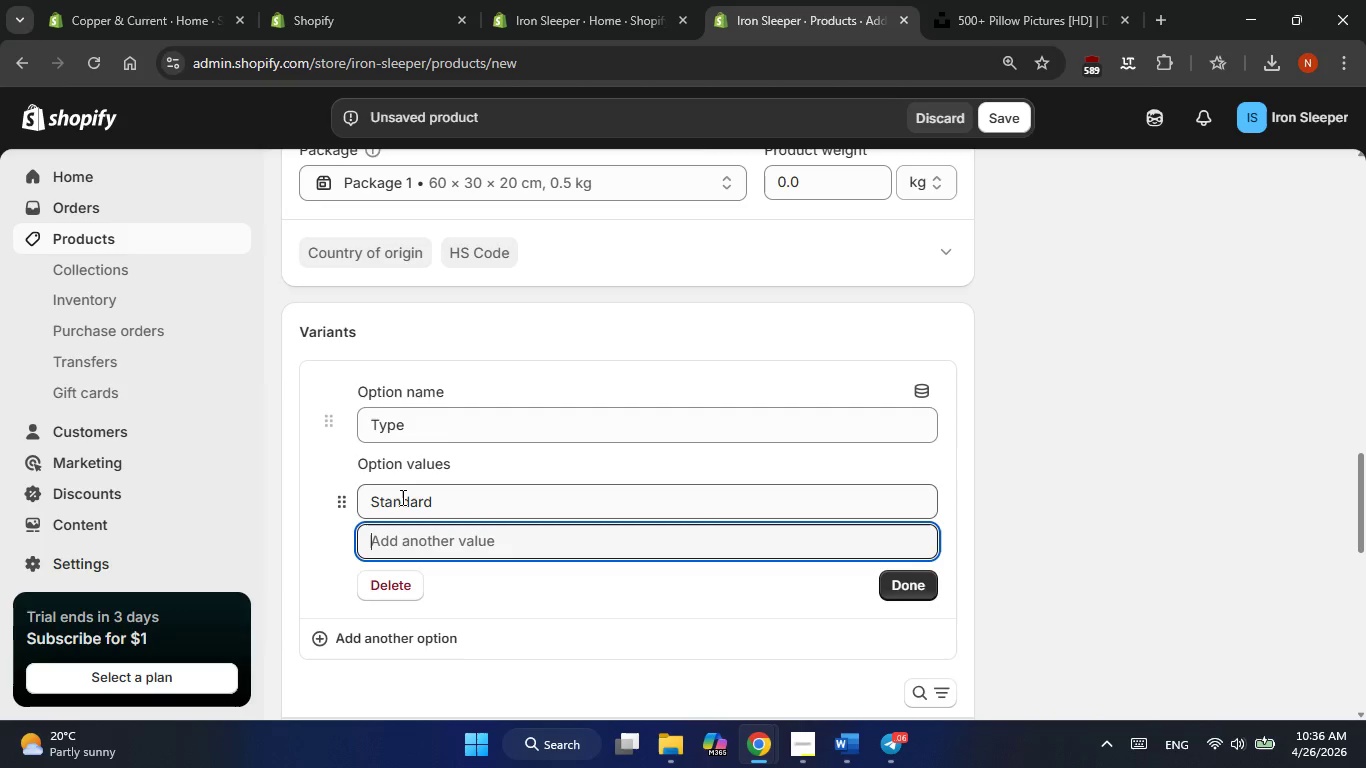 
type(RIng)
 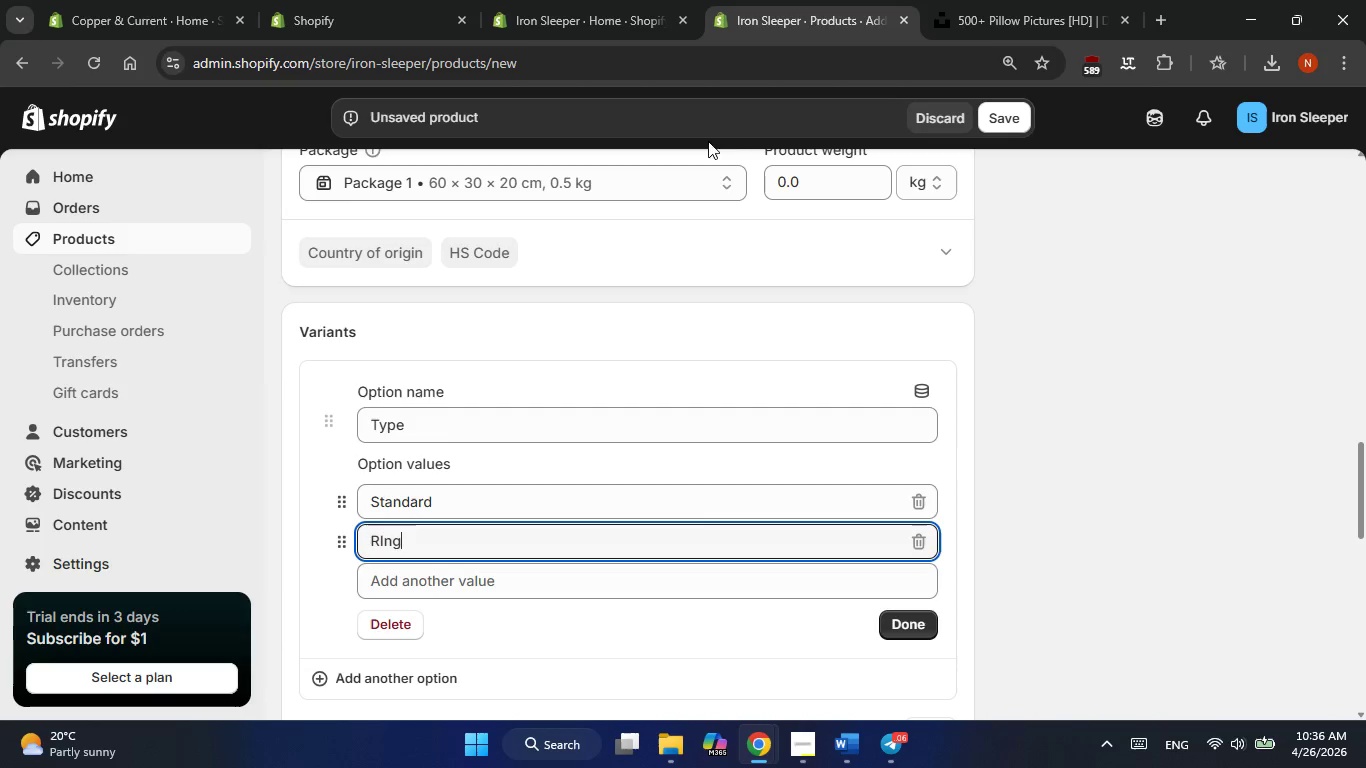 
scroll: coordinate [709, 303], scroll_direction: none, amount: 0.0
 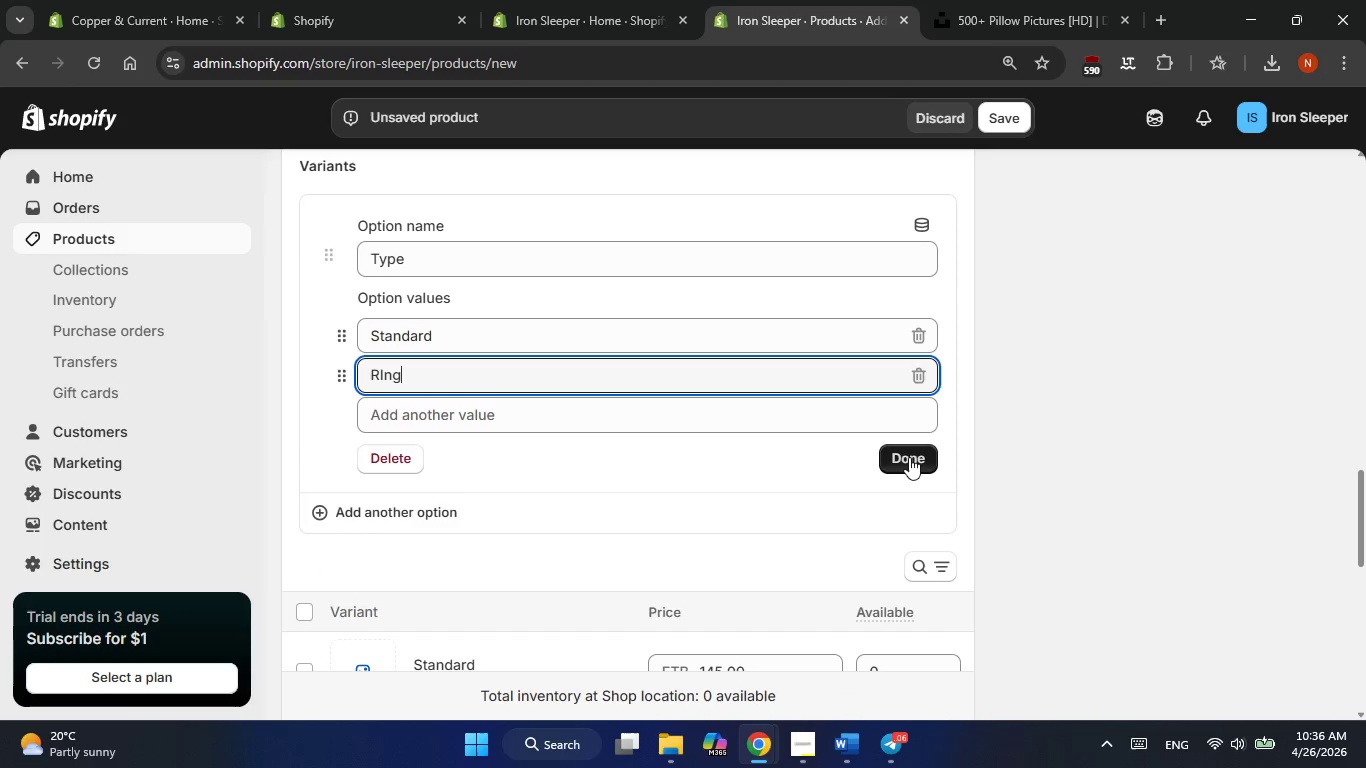 
wait(11.02)
 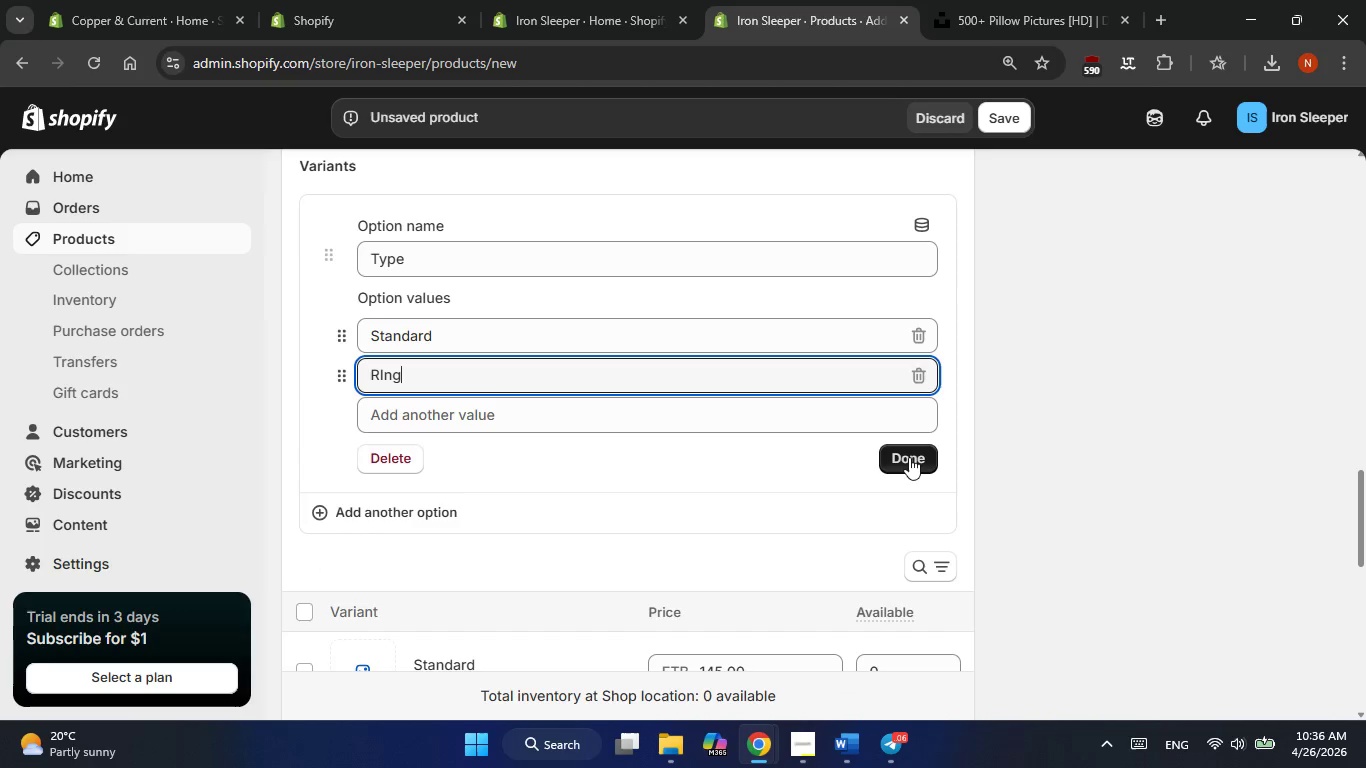 
left_click([909, 457])
 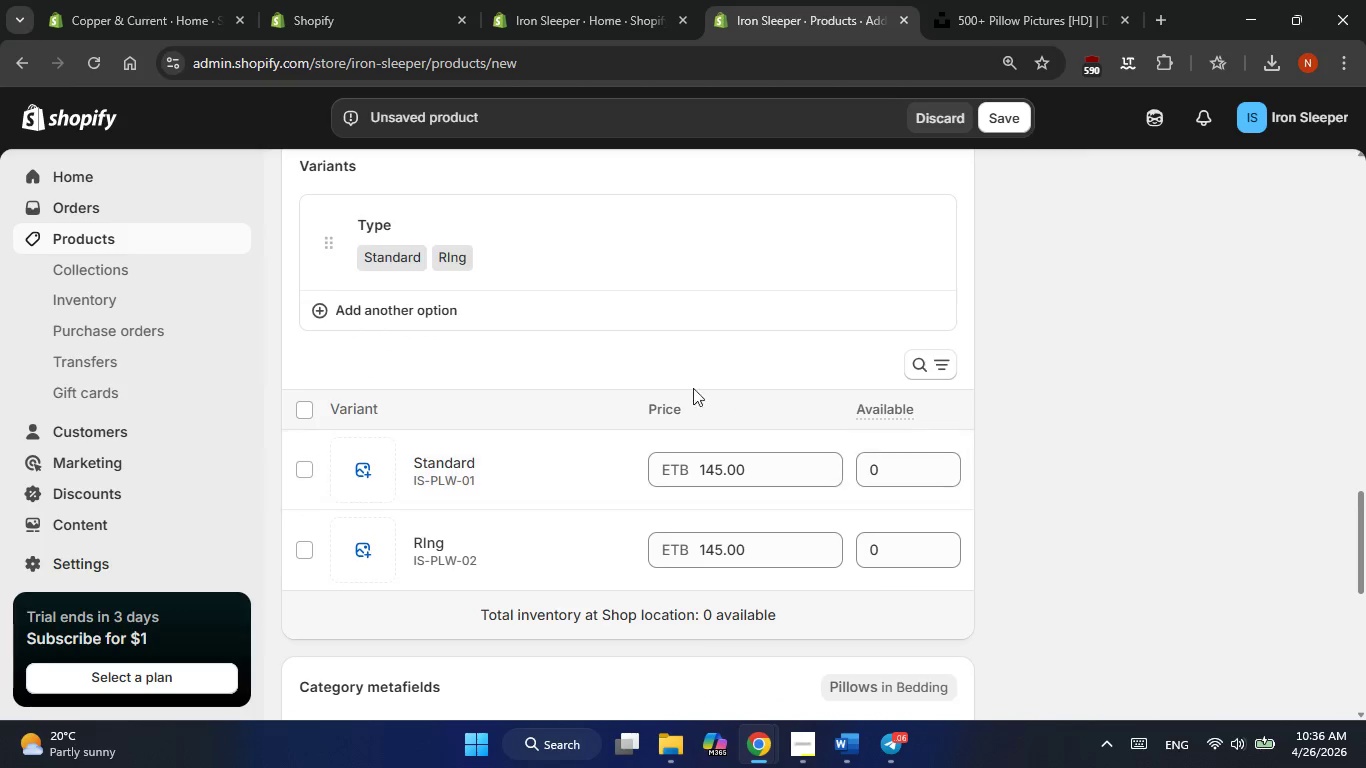 
scroll: coordinate [677, 373], scroll_direction: down, amount: 1.0
 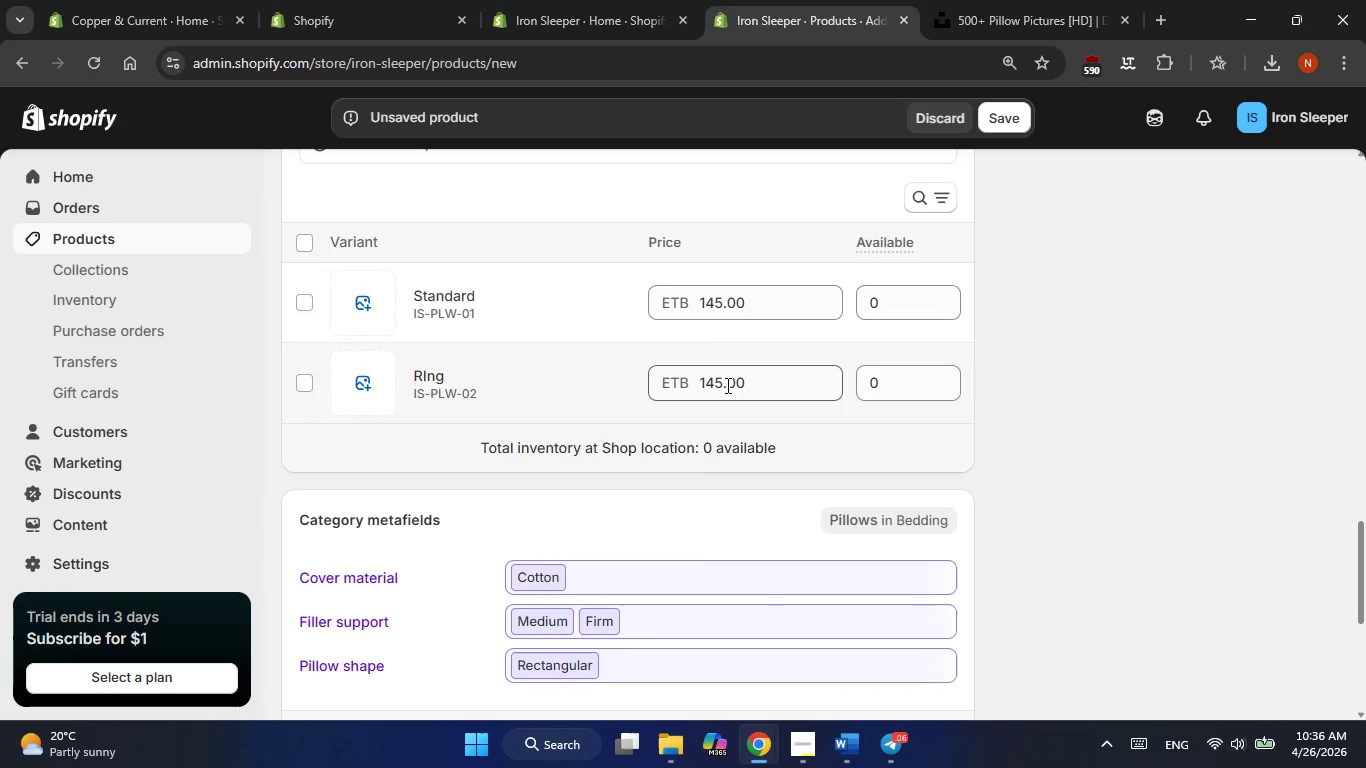 
left_click([723, 384])
 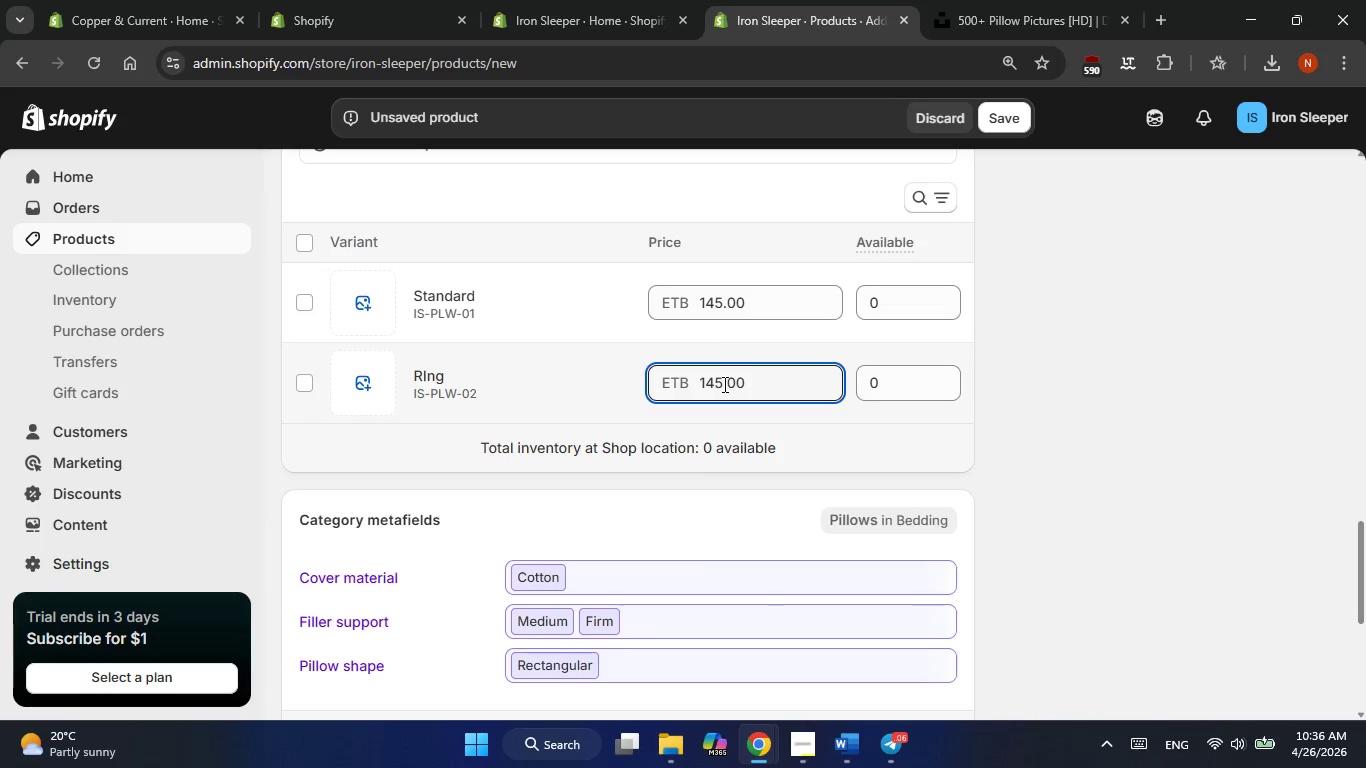 
key(Backspace)
 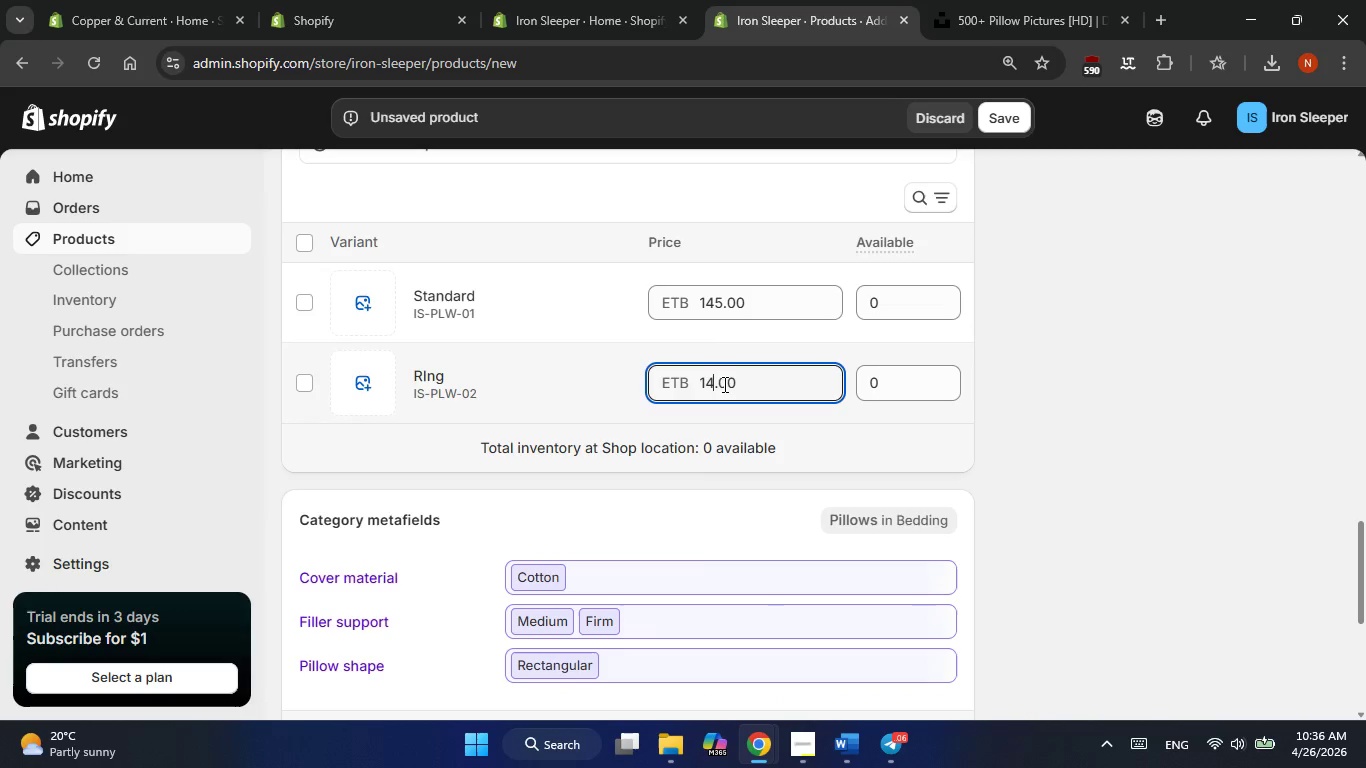 
key(Backspace)
 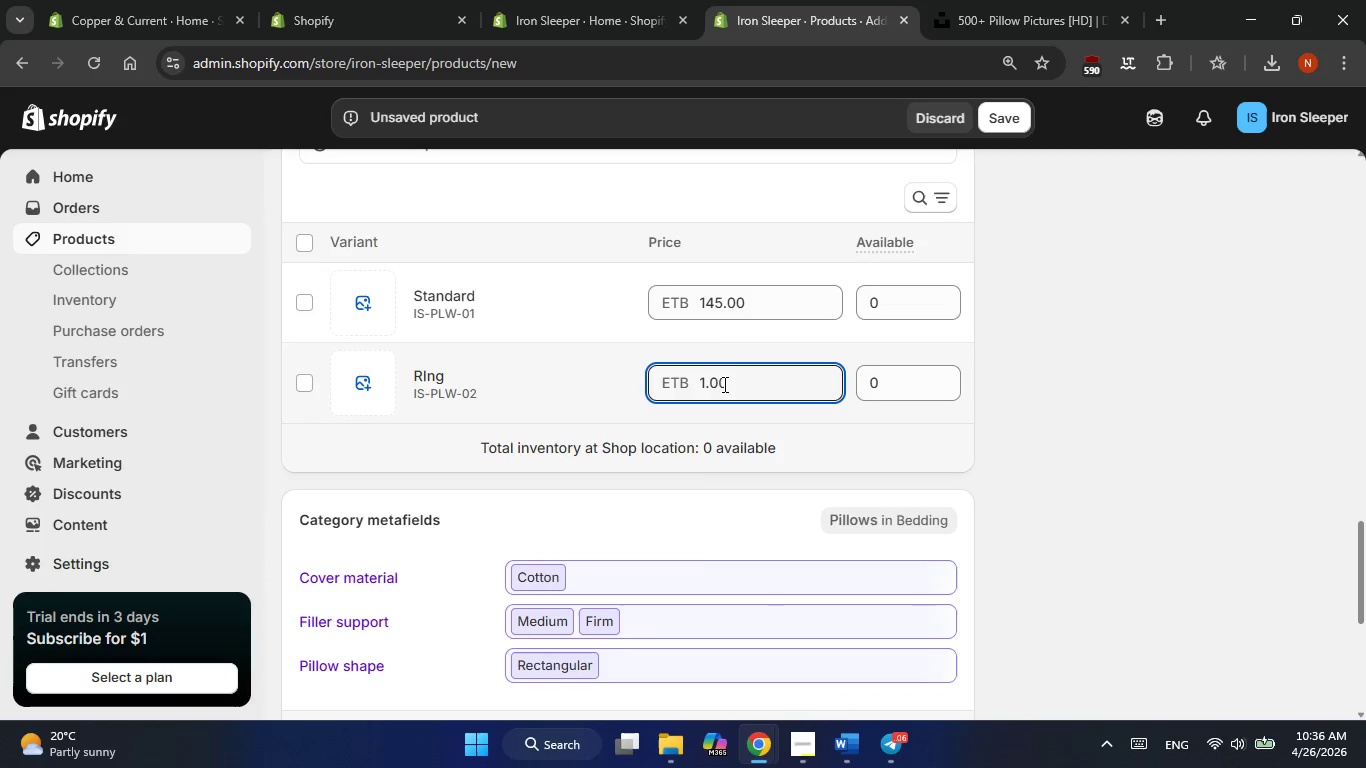 
key(Numpad5)
 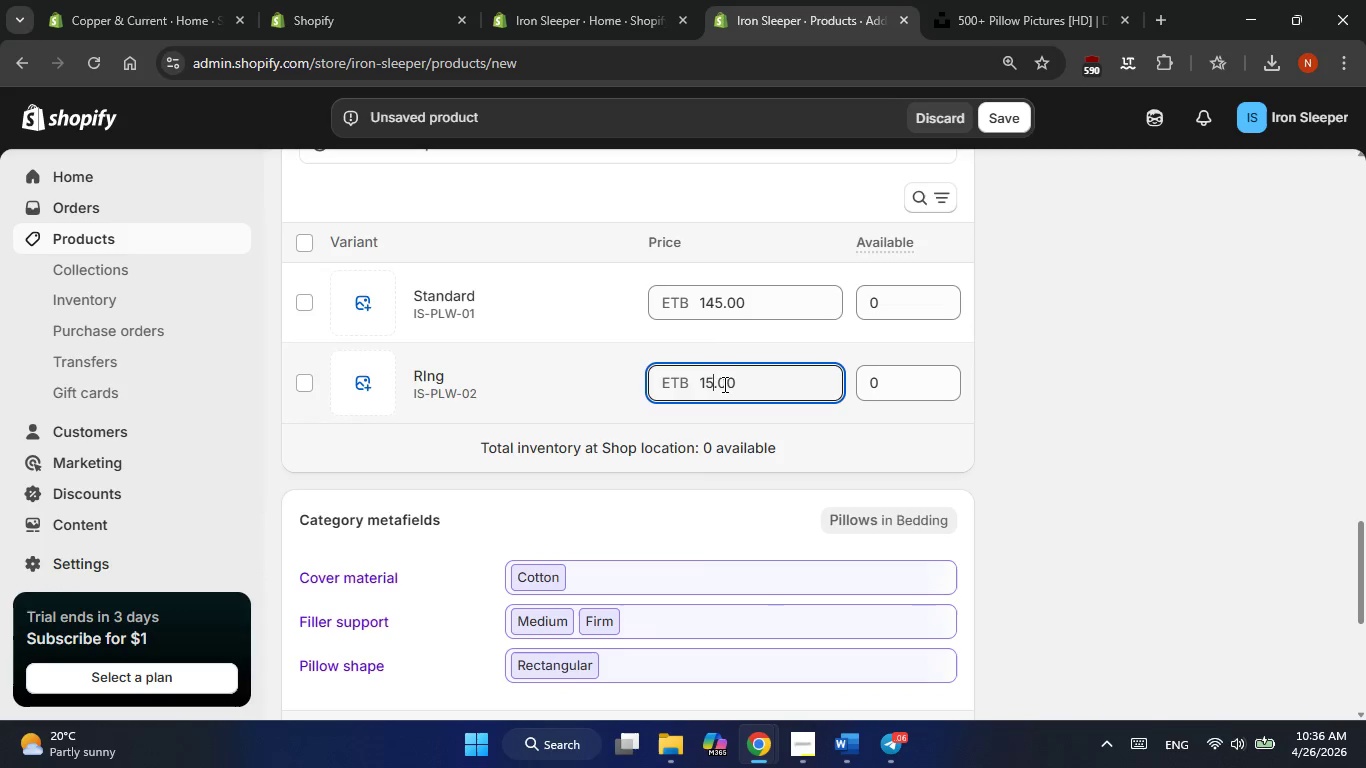 
key(Numpad0)
 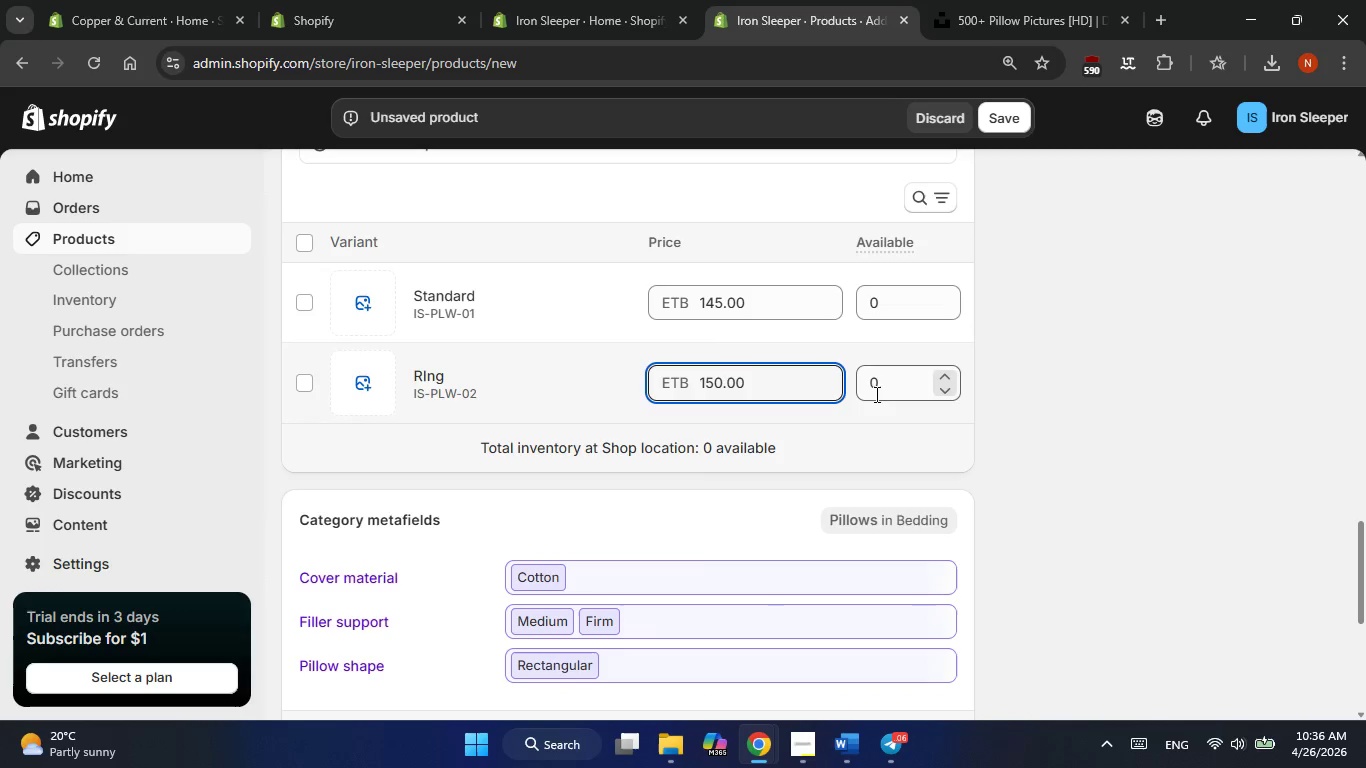 
left_click([880, 296])
 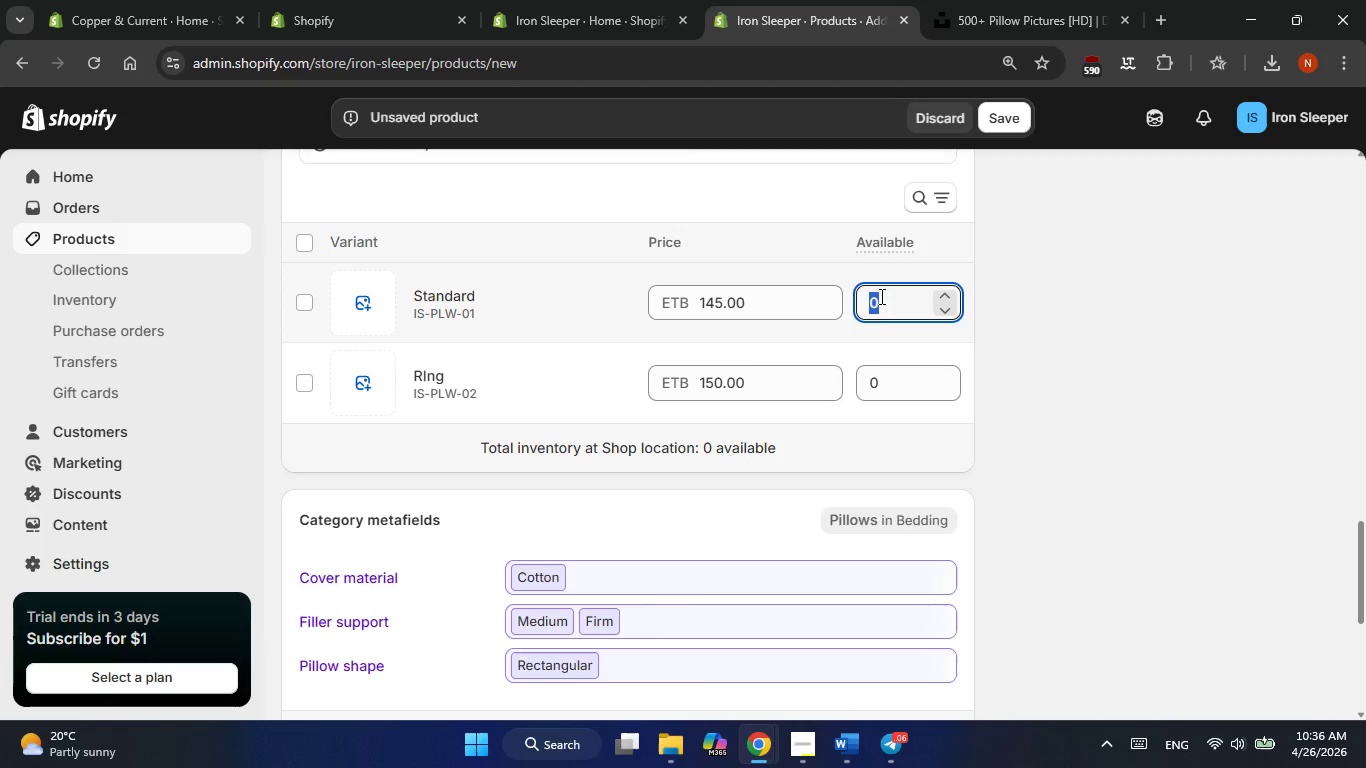 
key(Numpad6)
 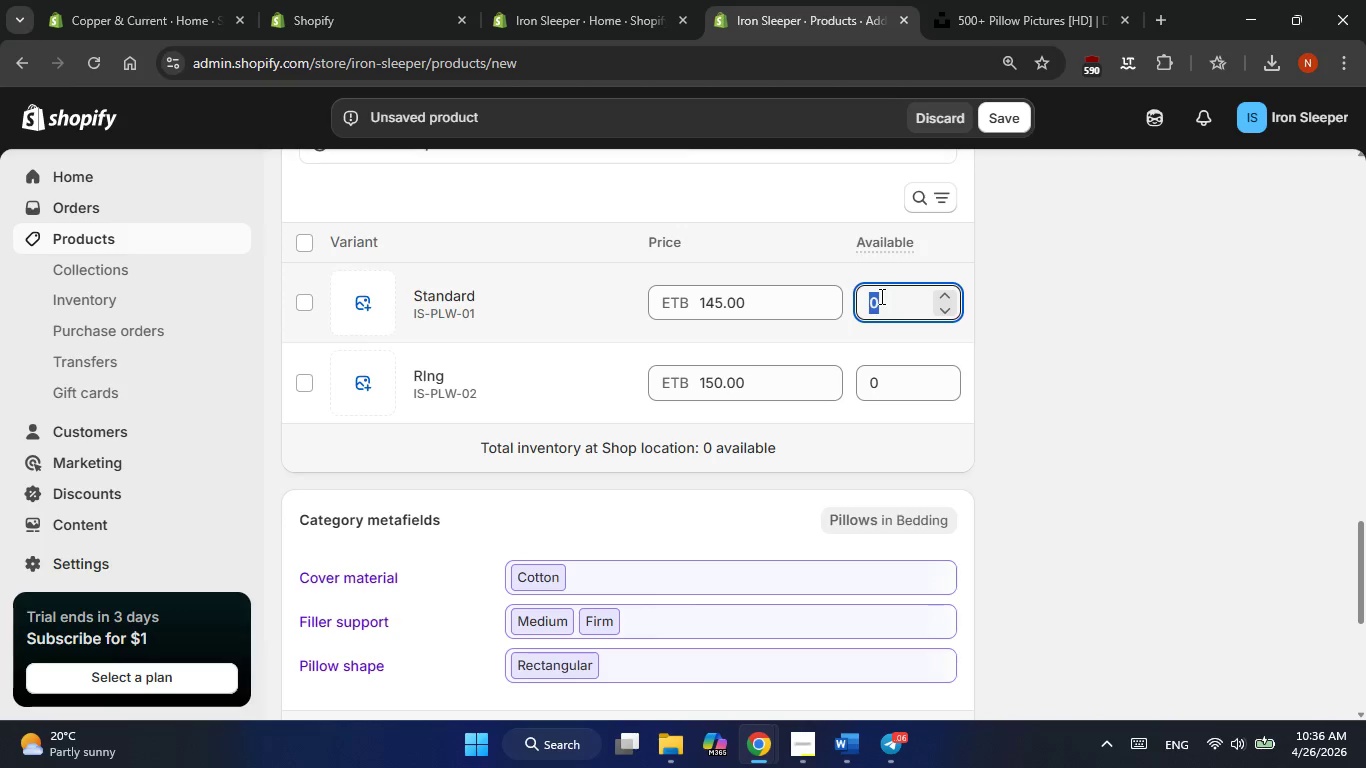 
key(Numpad0)
 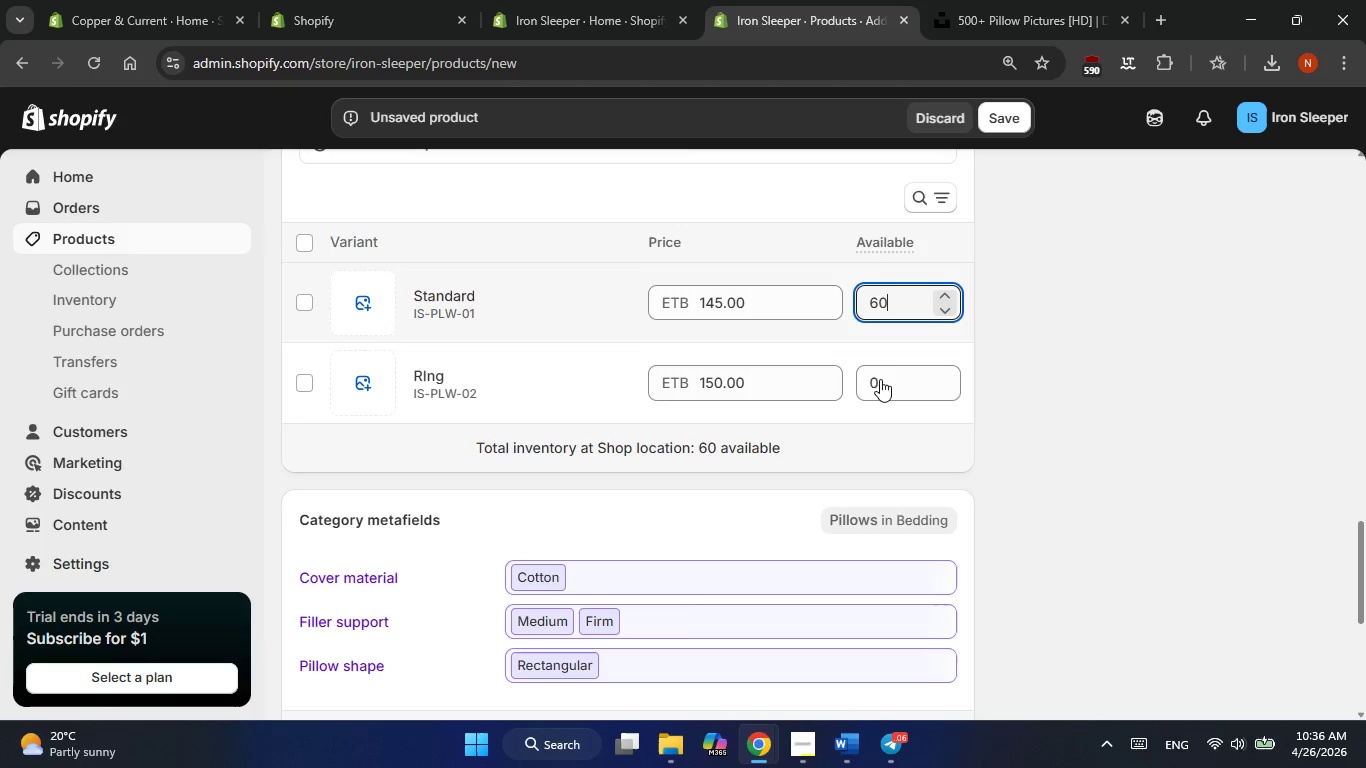 
left_click([880, 382])
 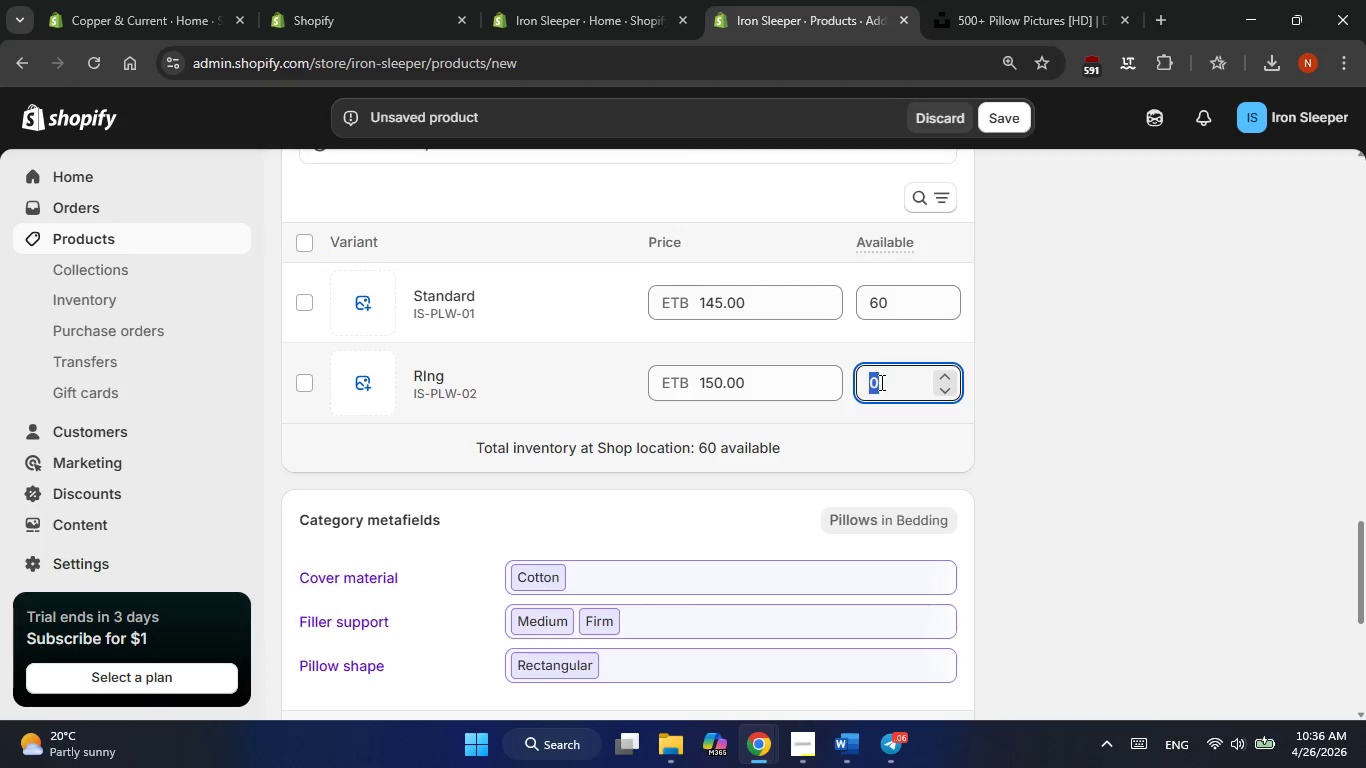 
key(Numpad7)
 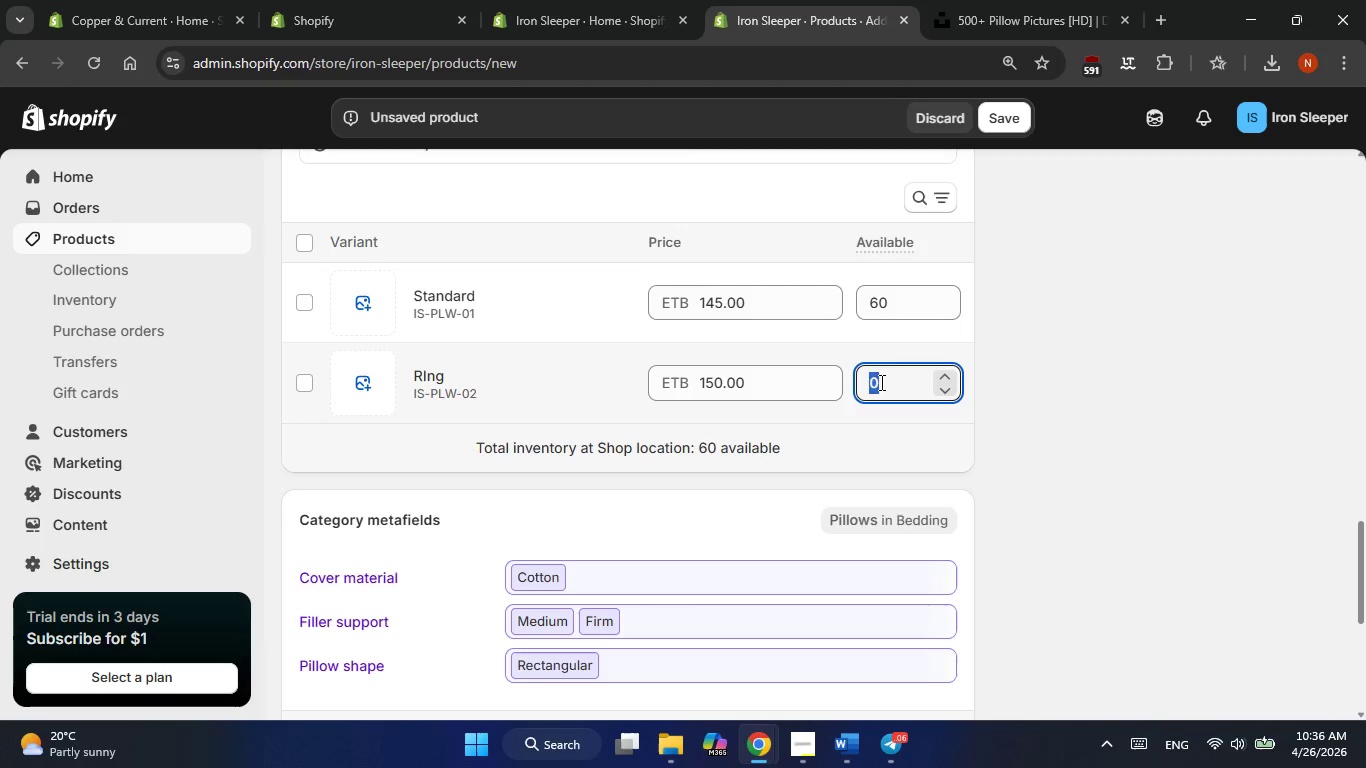 
key(Numpad0)
 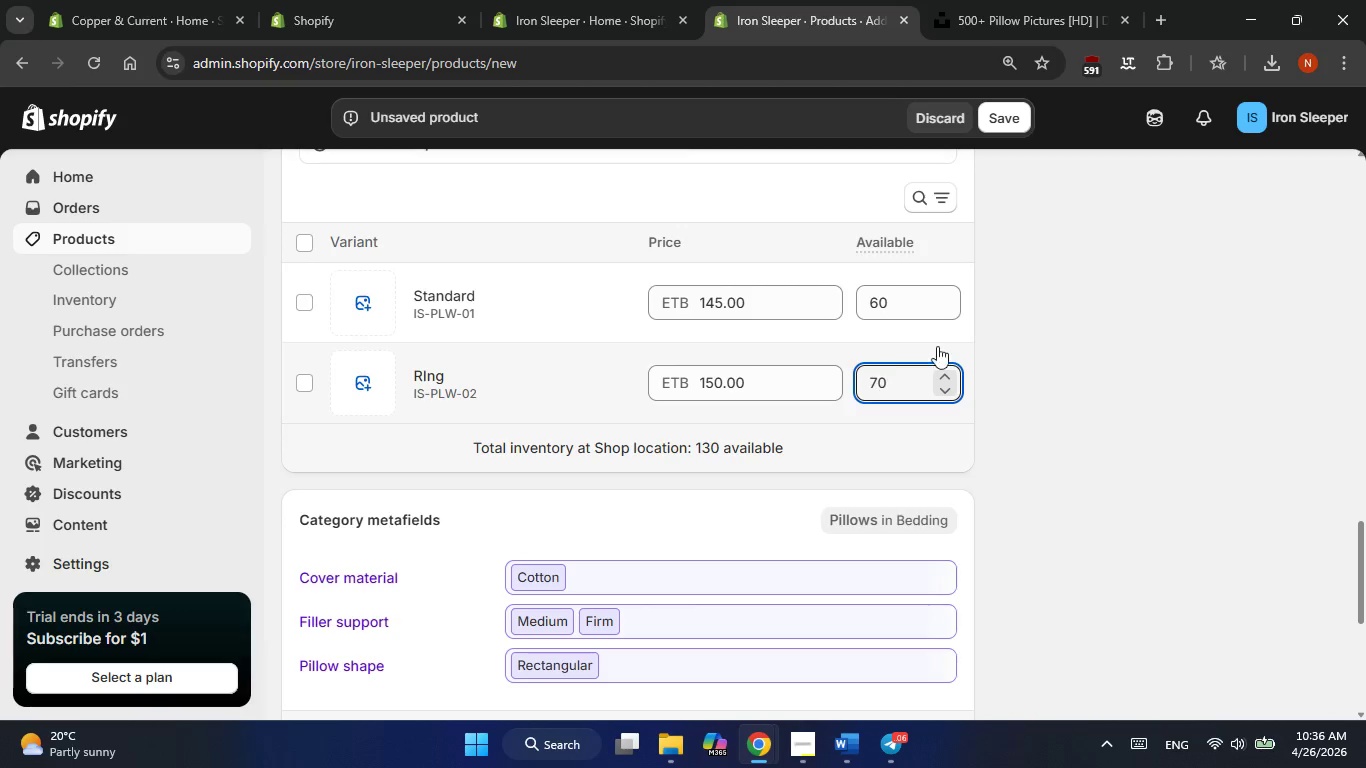 
left_click([1057, 322])
 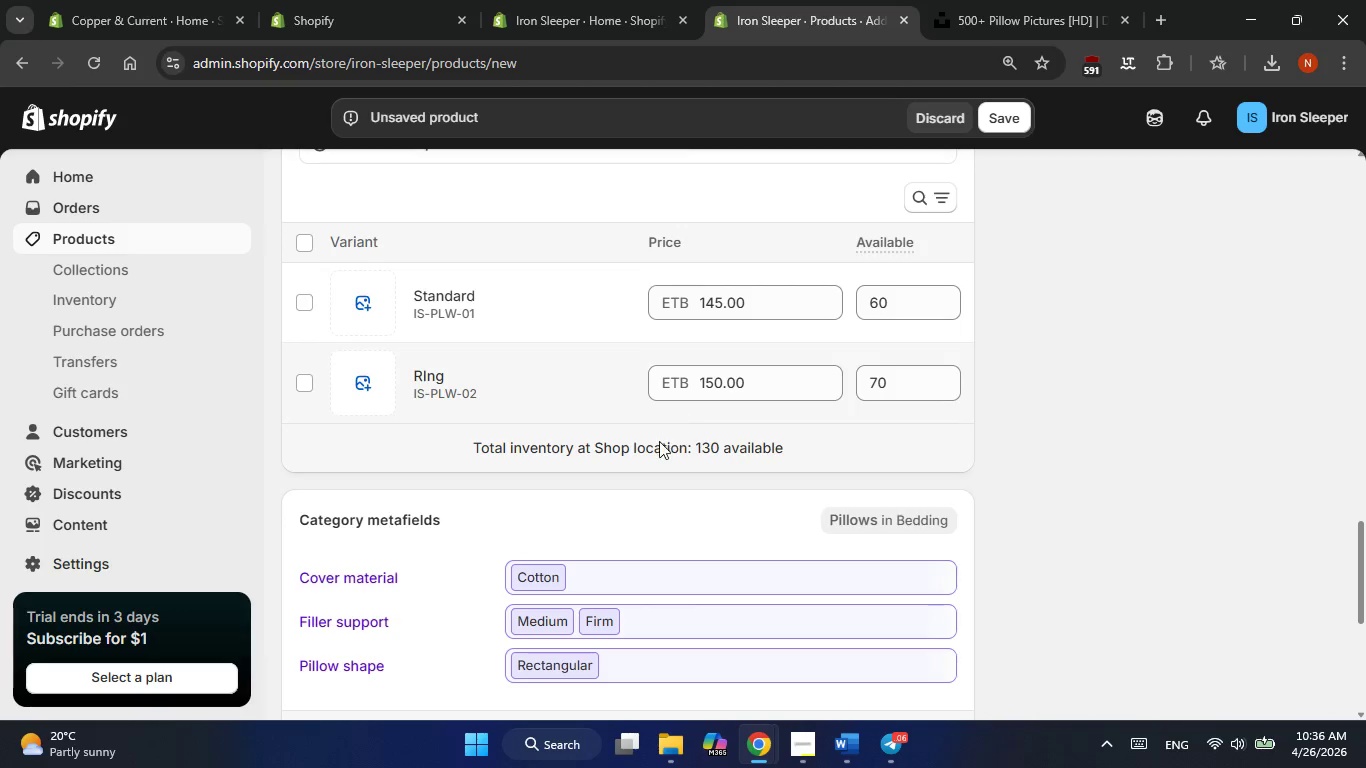 
scroll: coordinate [646, 459], scroll_direction: down, amount: 1.0
 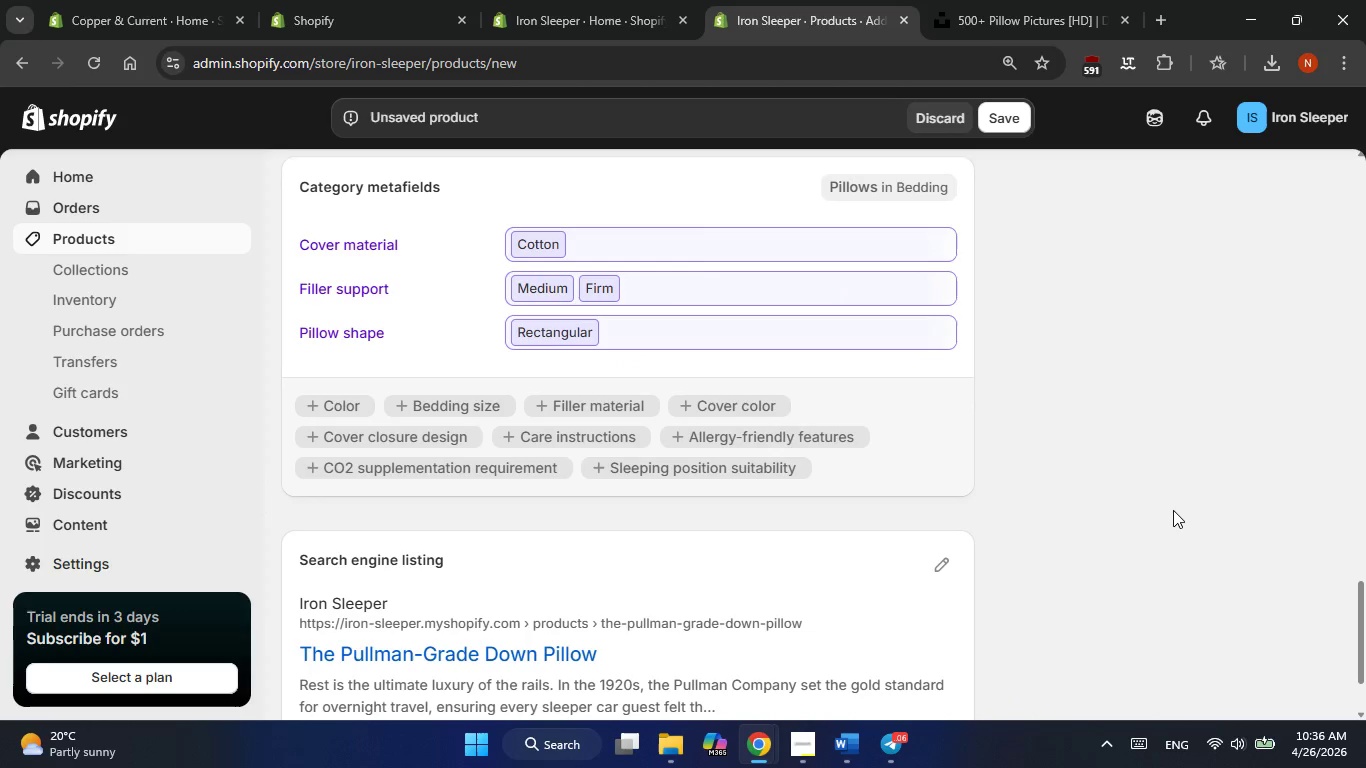 
left_click([678, 342])
 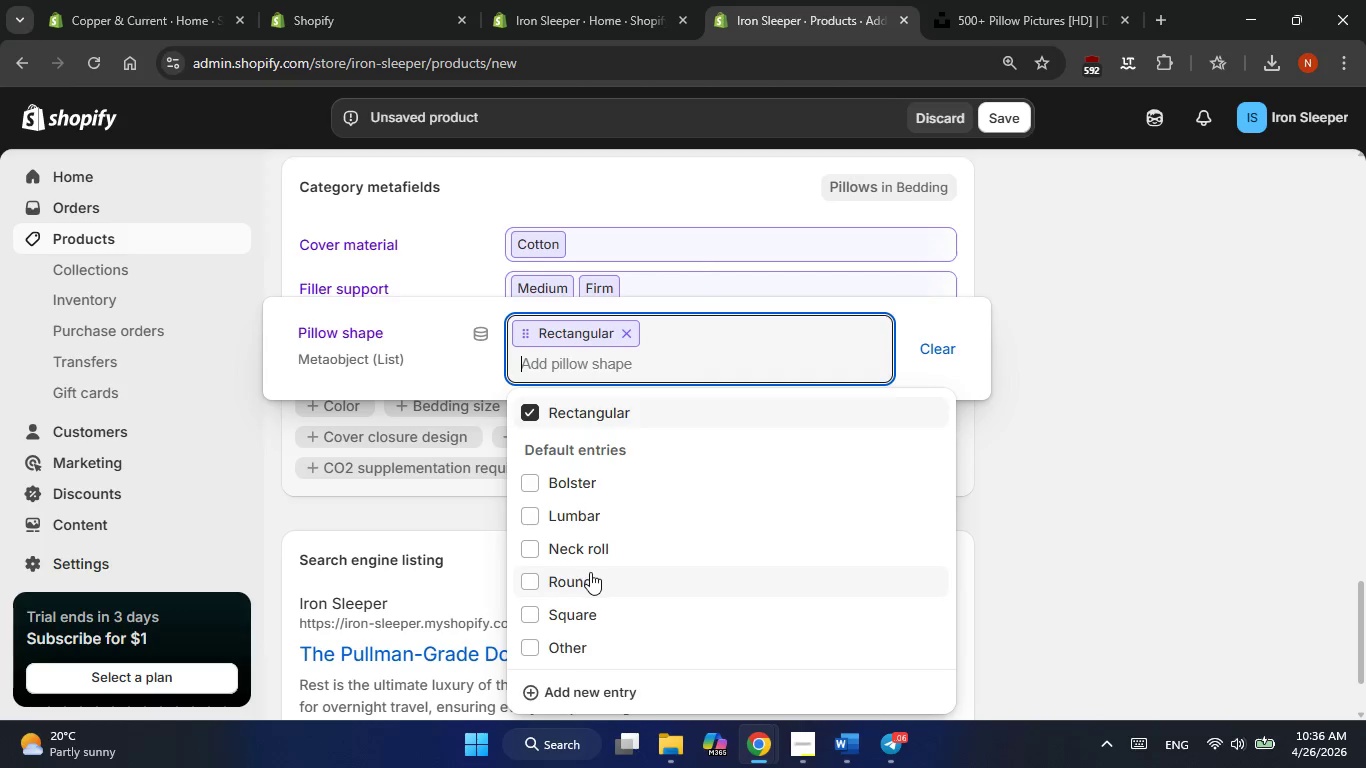 
left_click([526, 587])
 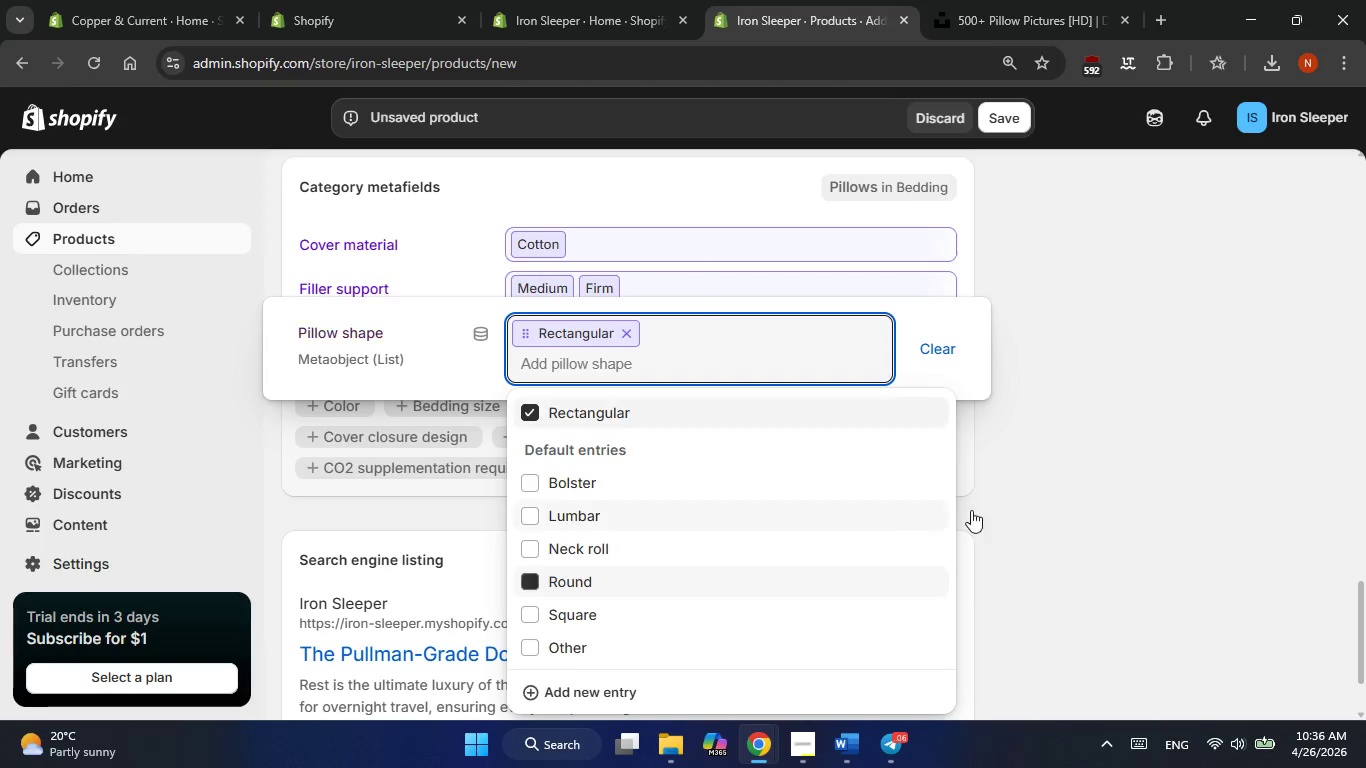 
left_click([1061, 500])
 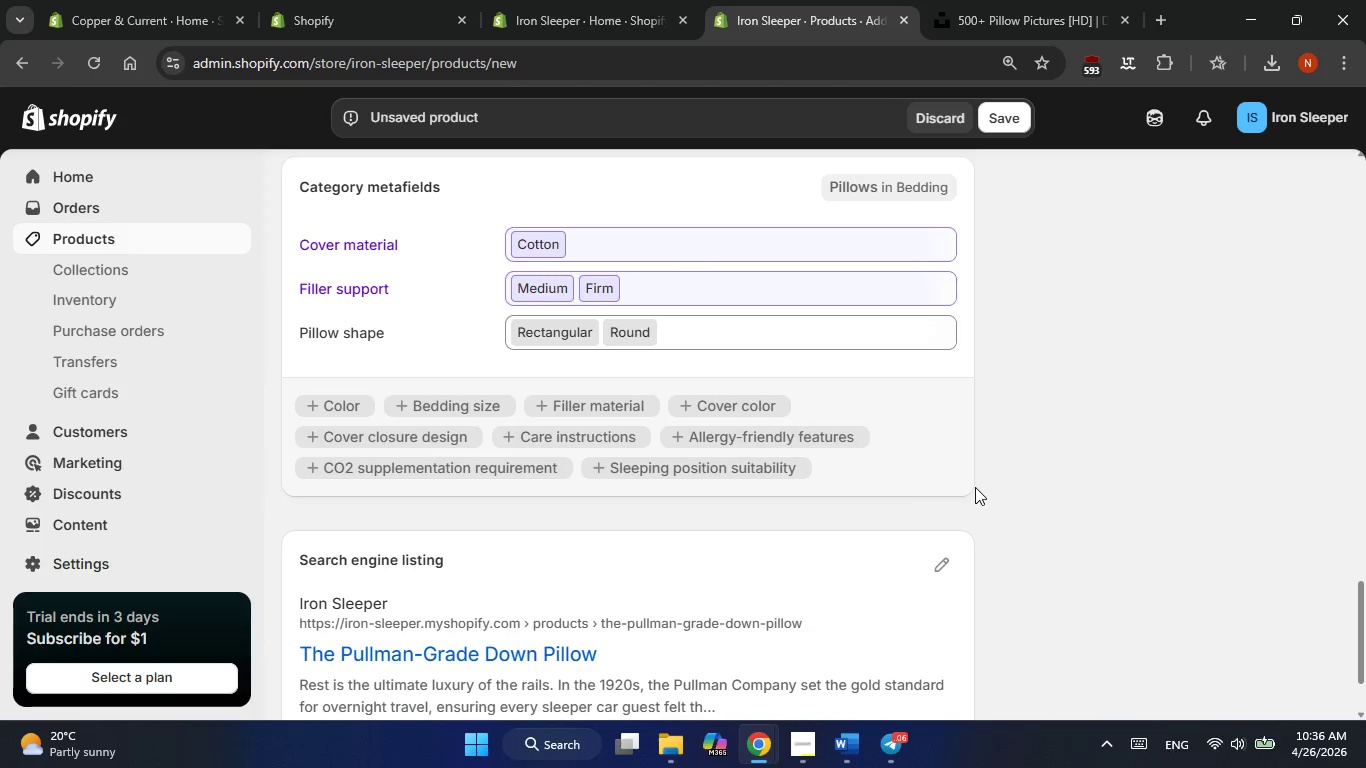 
left_click([344, 410])
 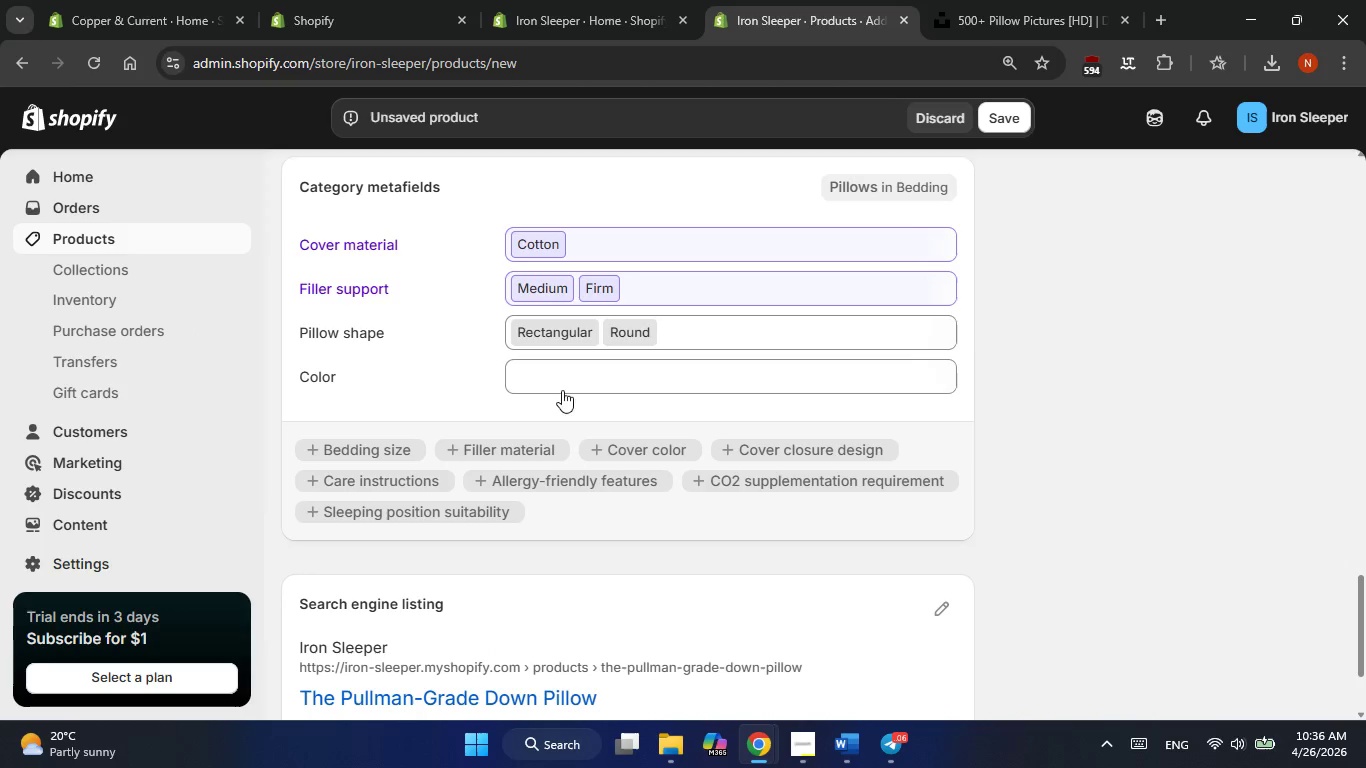 
left_click([578, 375])
 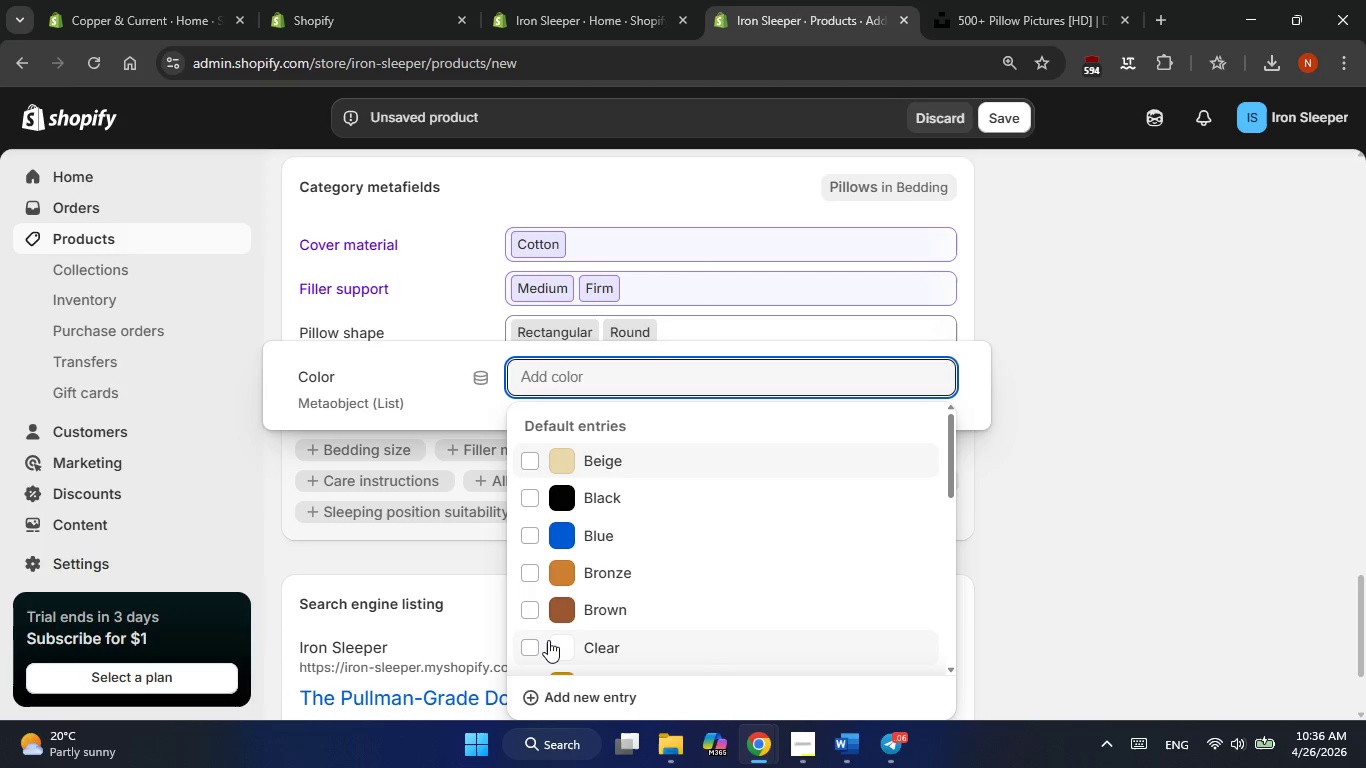 
scroll: coordinate [698, 547], scroll_direction: down, amount: 3.0
 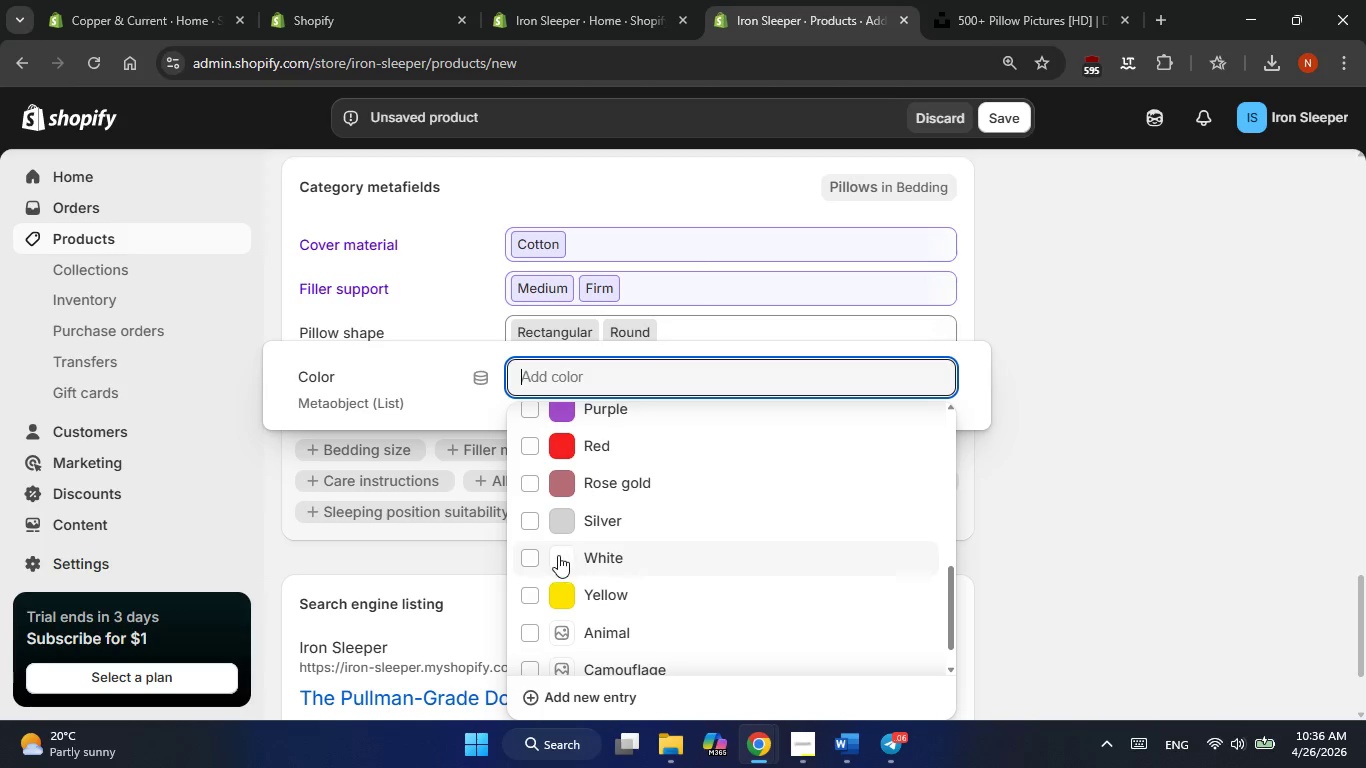 
left_click([533, 556])
 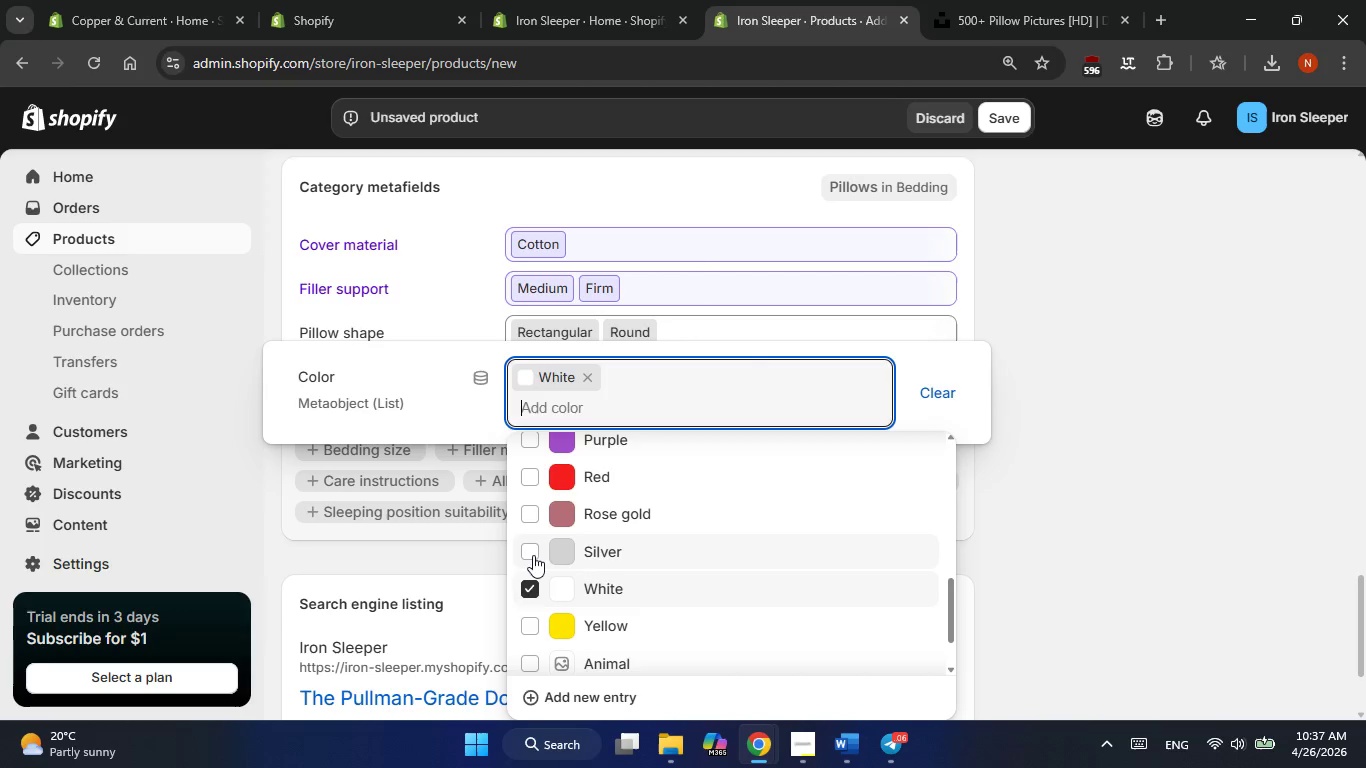 
wait(11.75)
 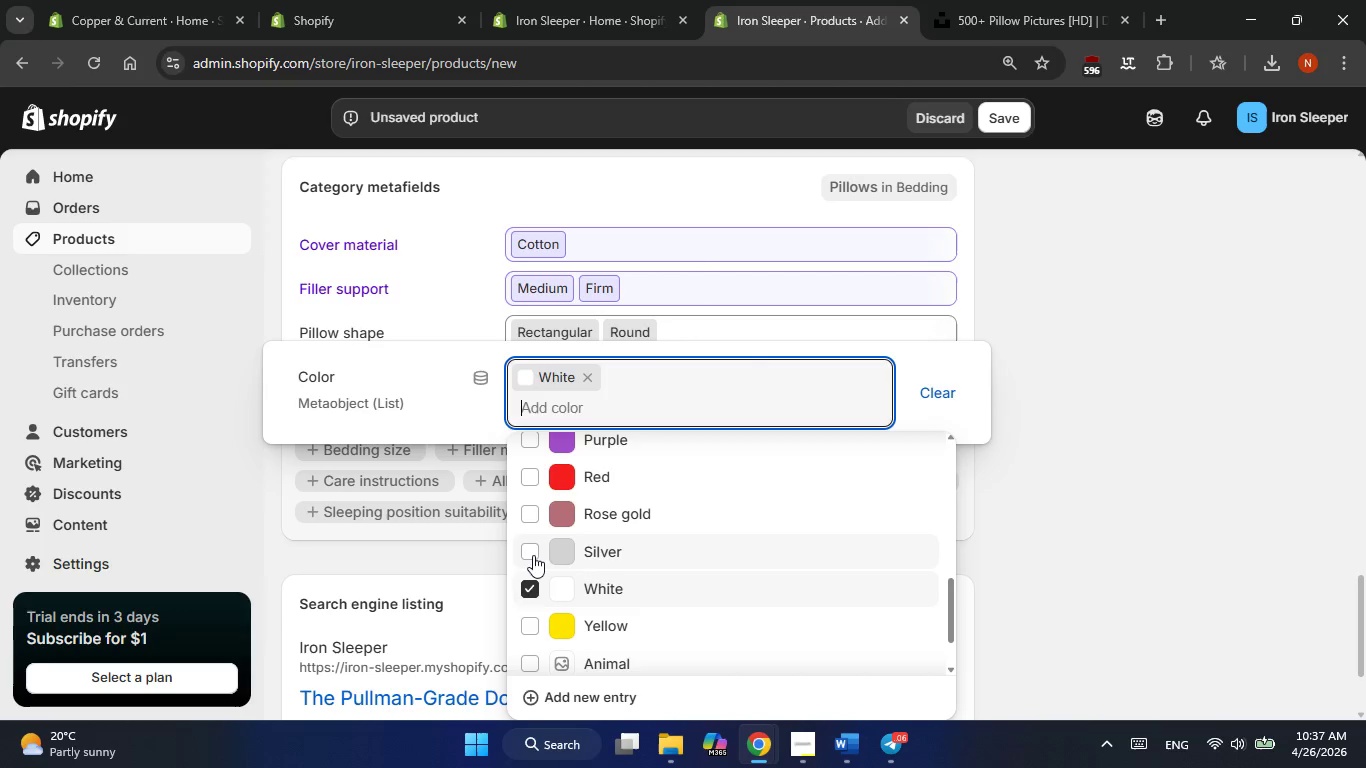 
left_click([1221, 488])
 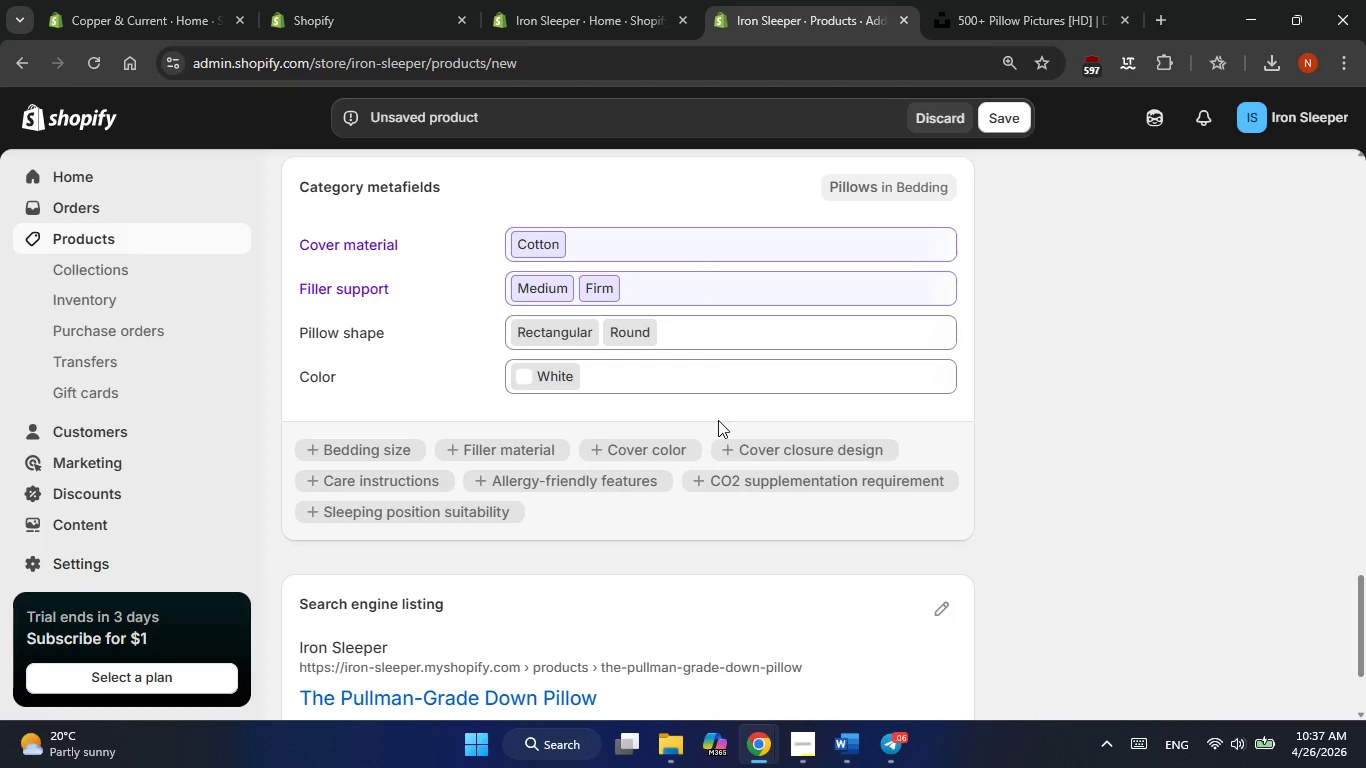 
scroll: coordinate [718, 420], scroll_direction: down, amount: 1.0
 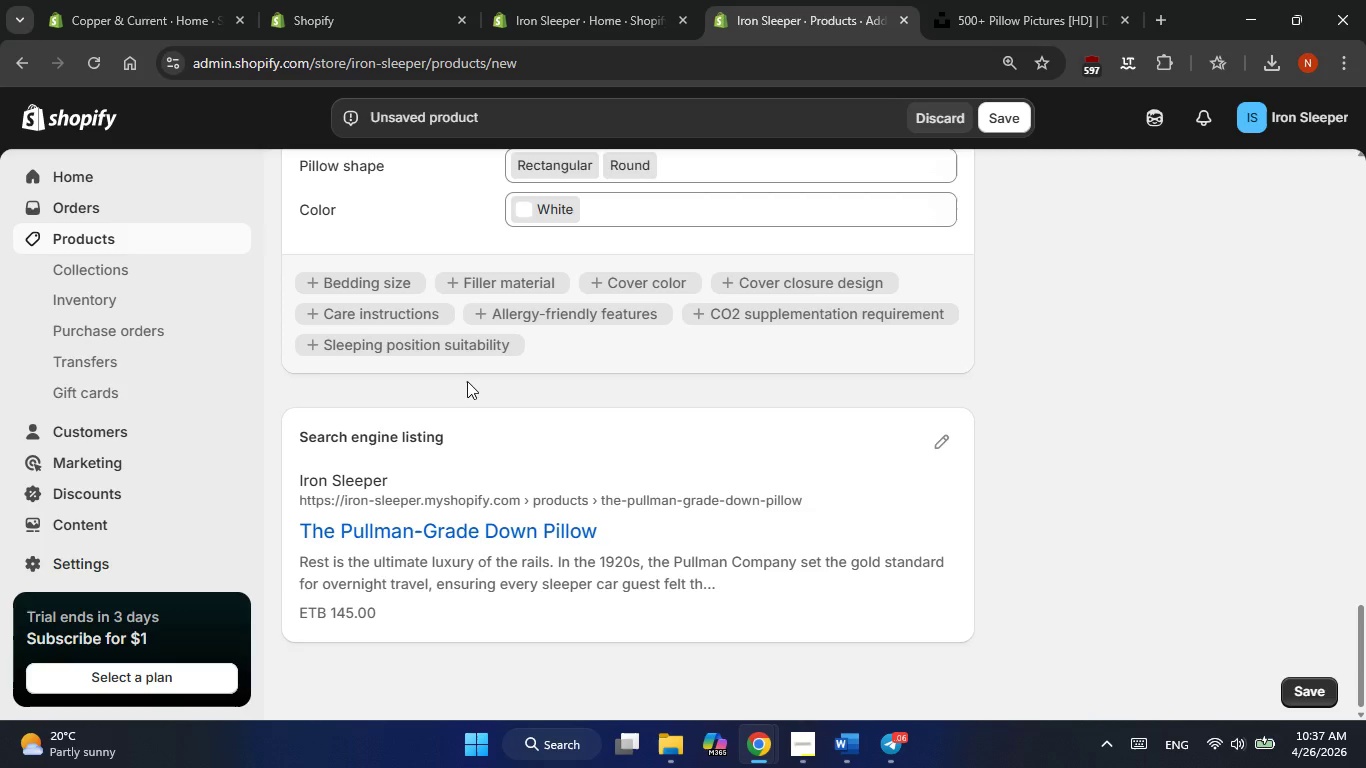 
wait(10.34)
 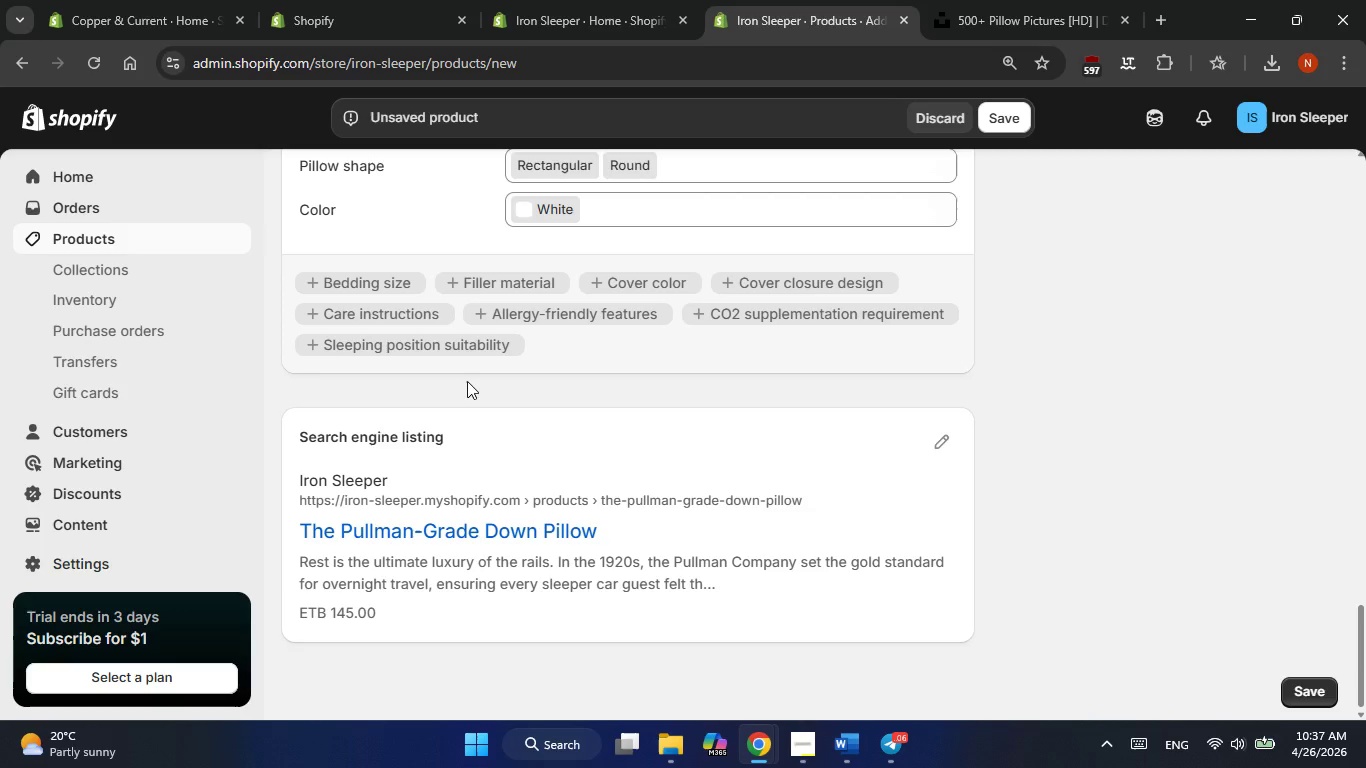 
left_click([388, 290])
 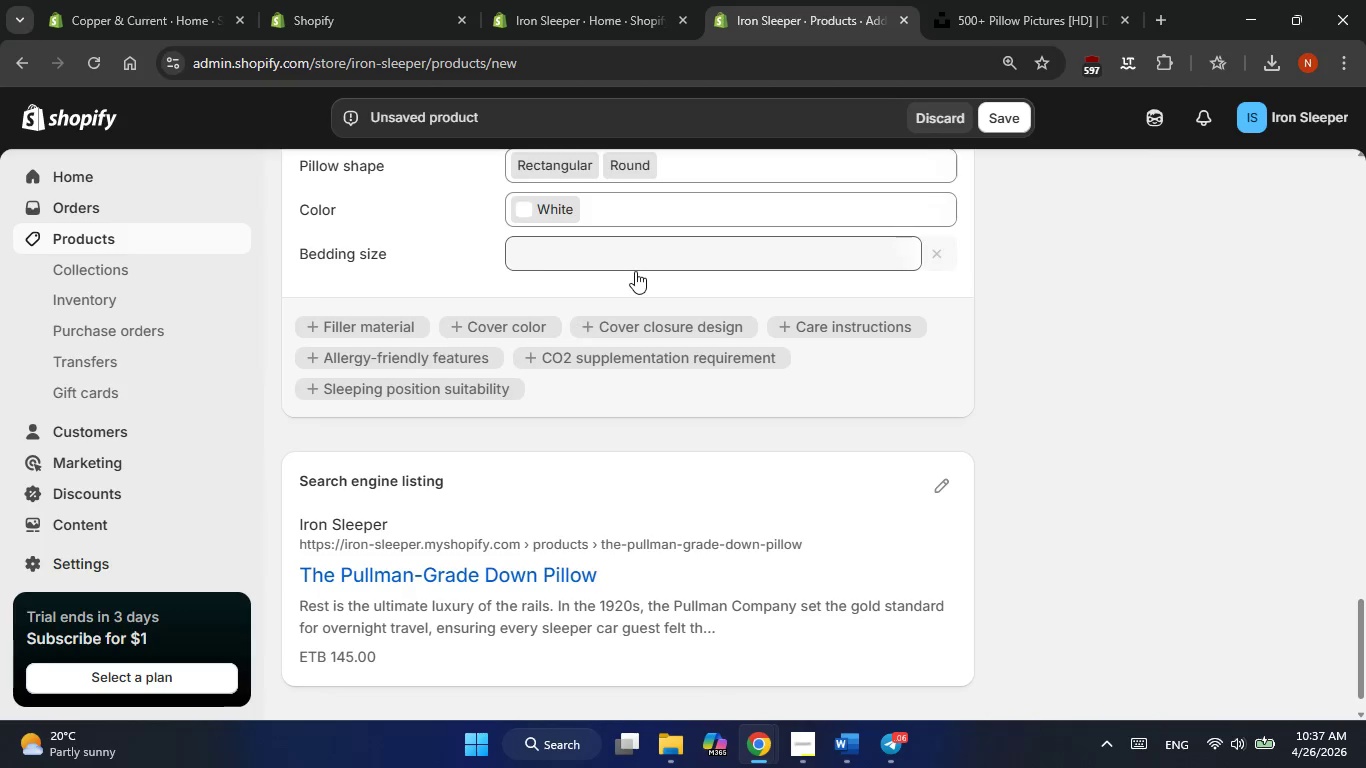 
left_click([532, 247])
 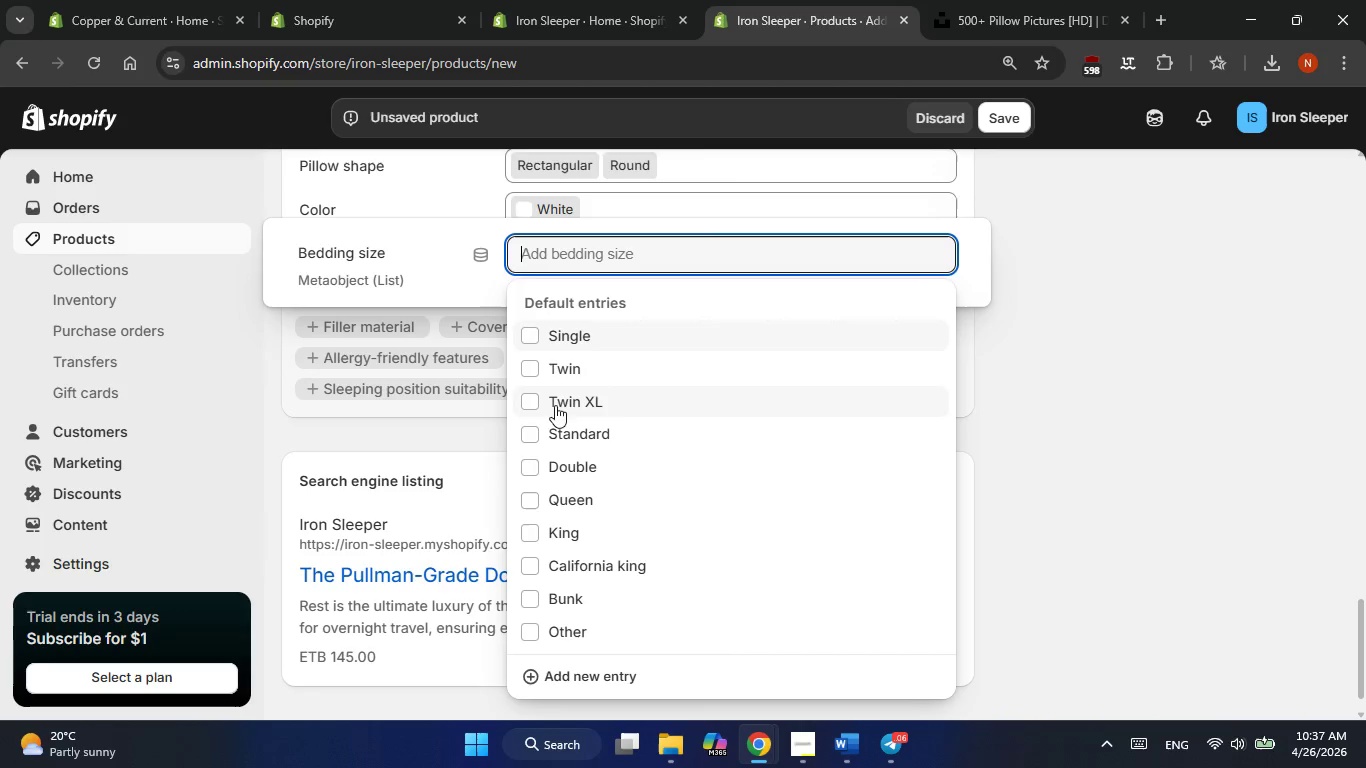 
wait(8.42)
 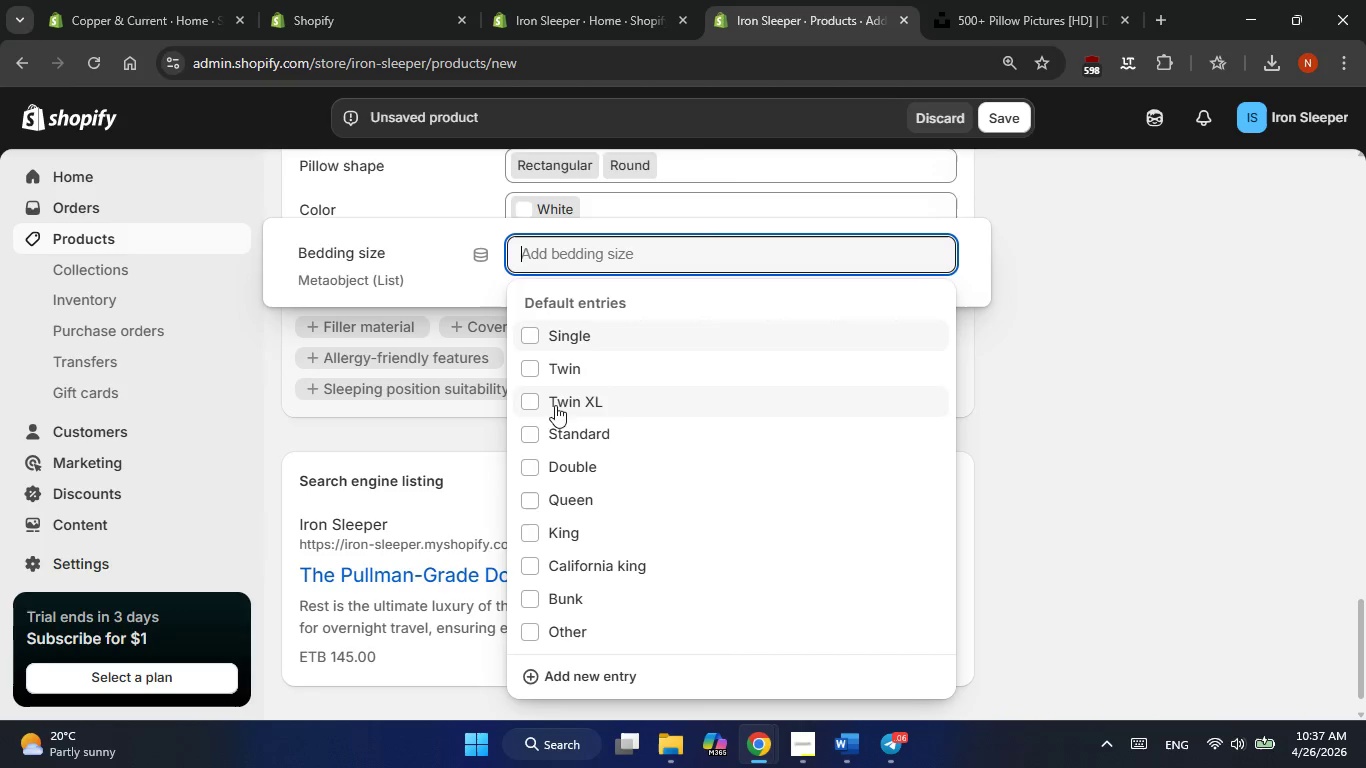 
scroll: coordinate [658, 410], scroll_direction: down, amount: 1.0
 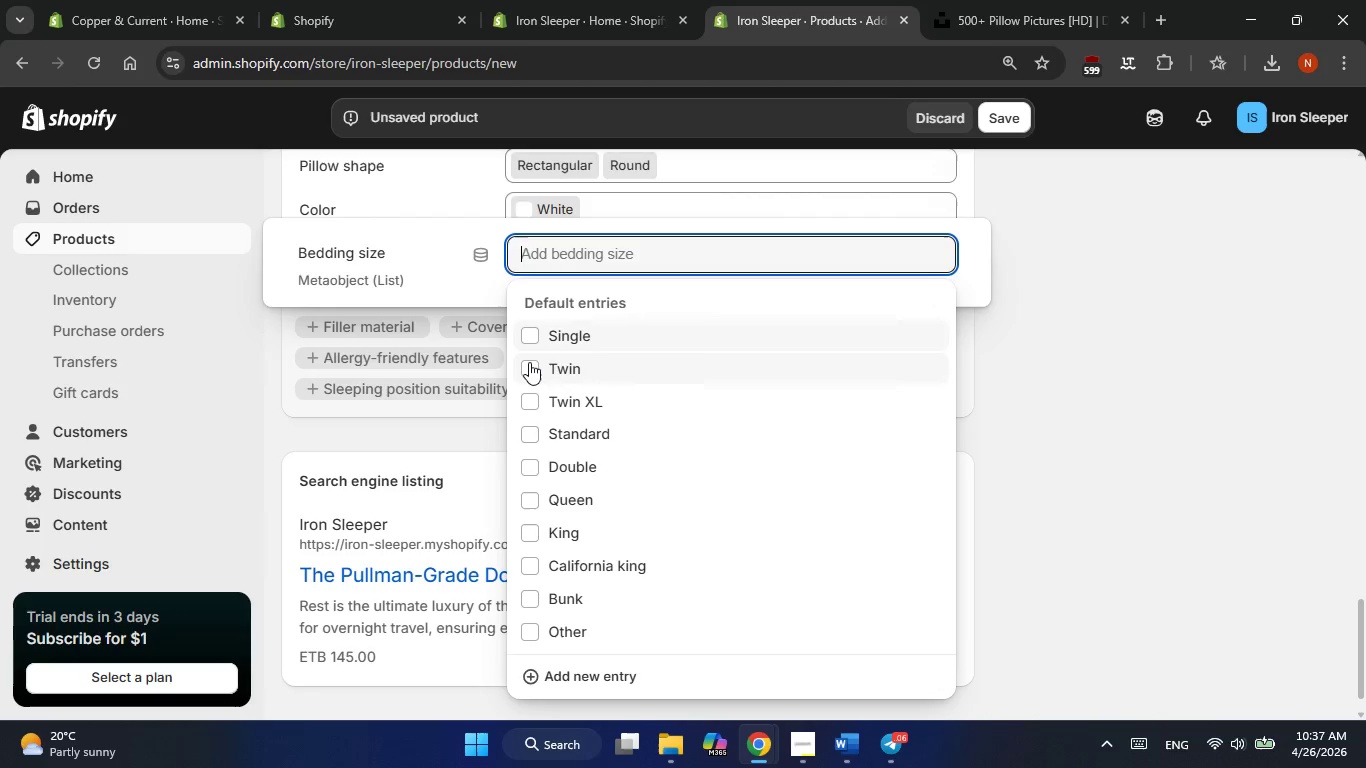 
left_click([529, 333])
 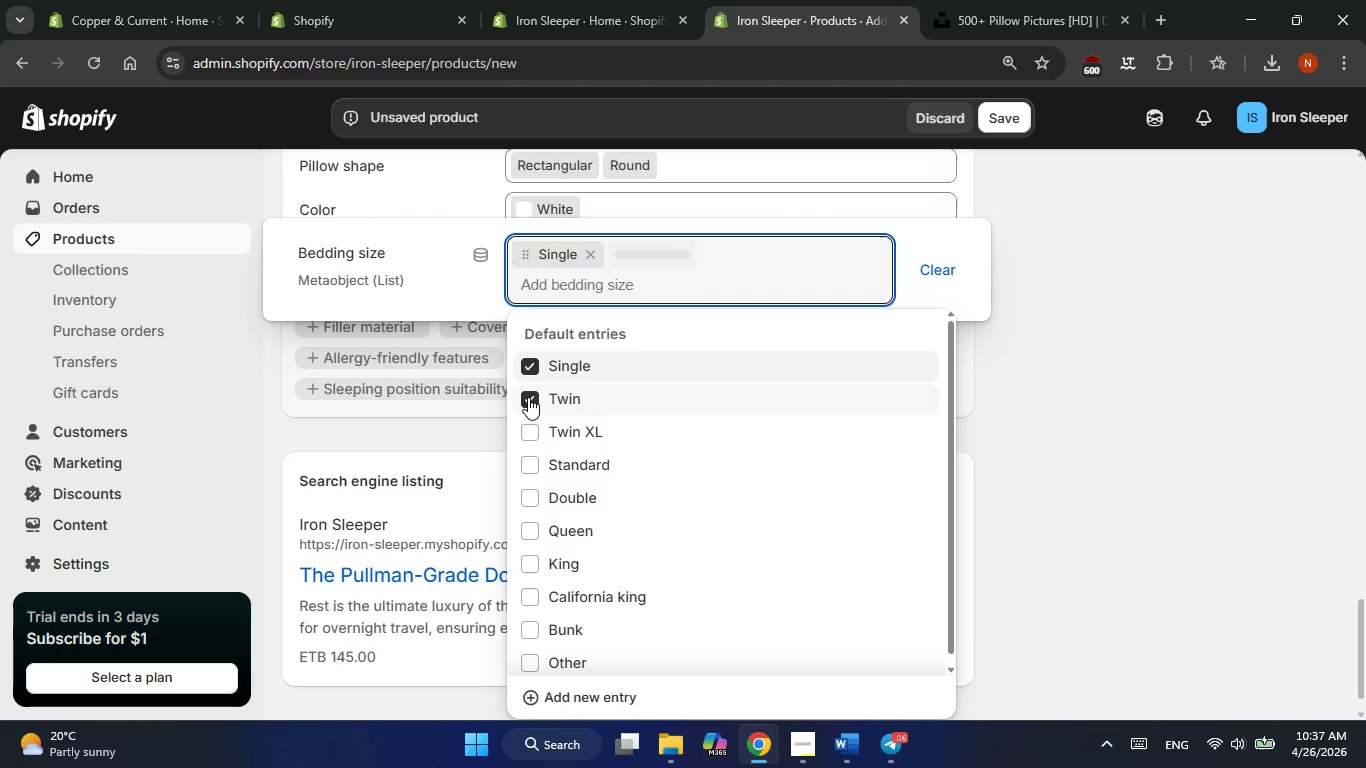 
left_click([1090, 395])
 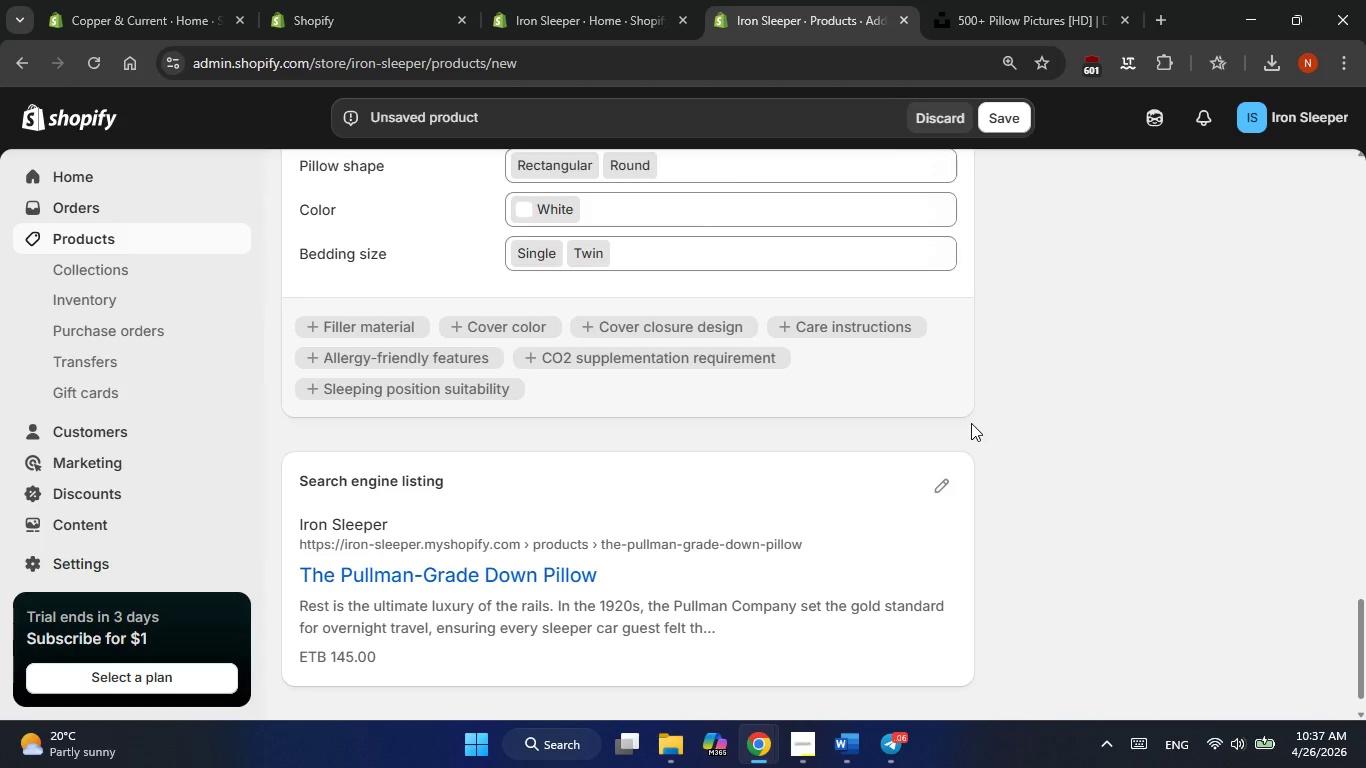 
scroll: coordinate [1097, 428], scroll_direction: down, amount: 2.0
 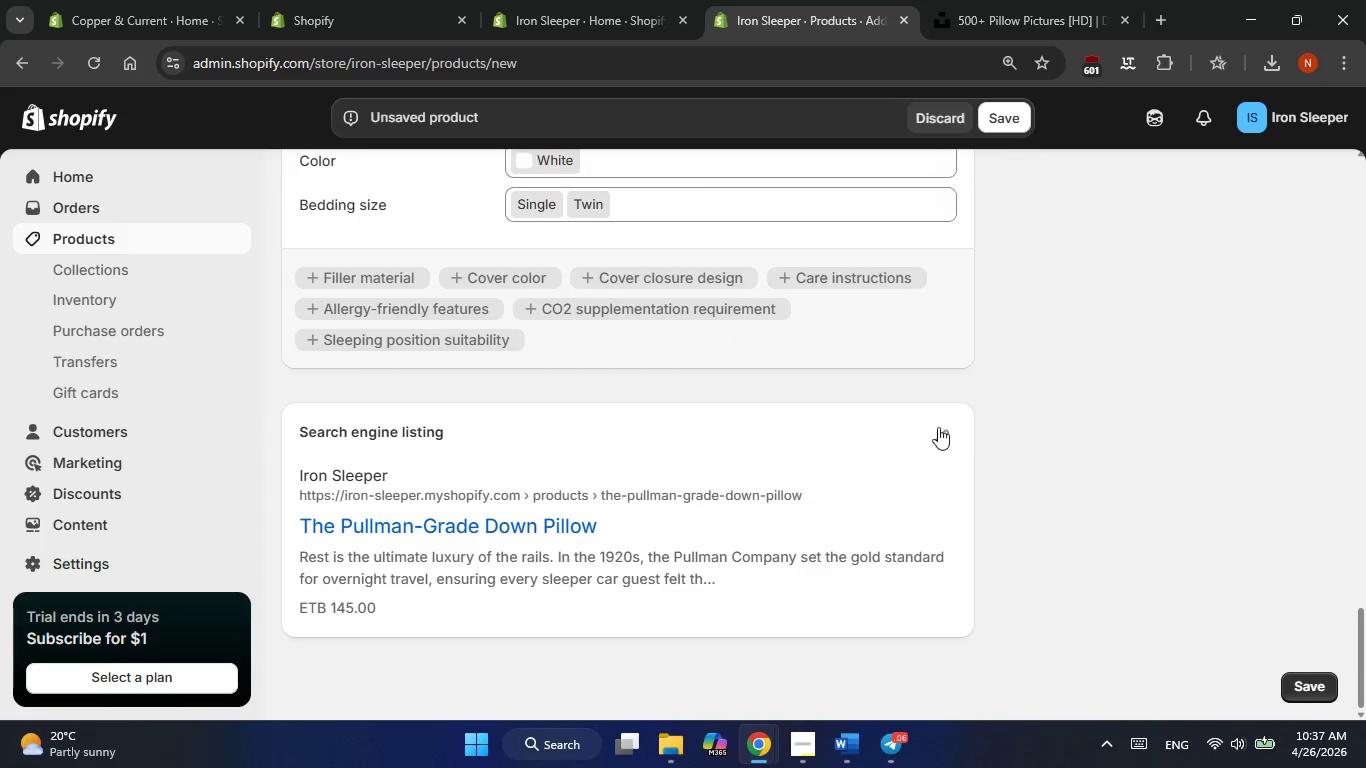 
left_click([951, 429])
 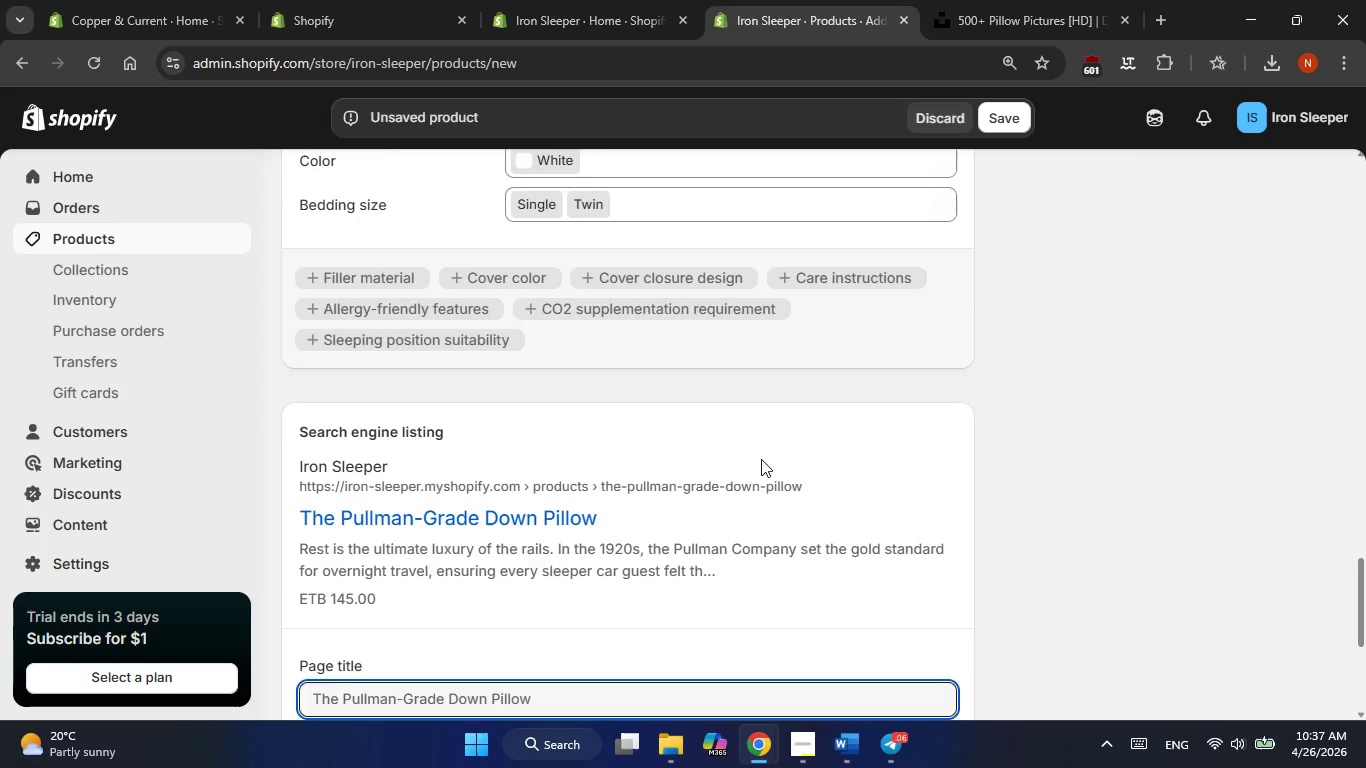 
scroll: coordinate [761, 459], scroll_direction: down, amount: 4.0
 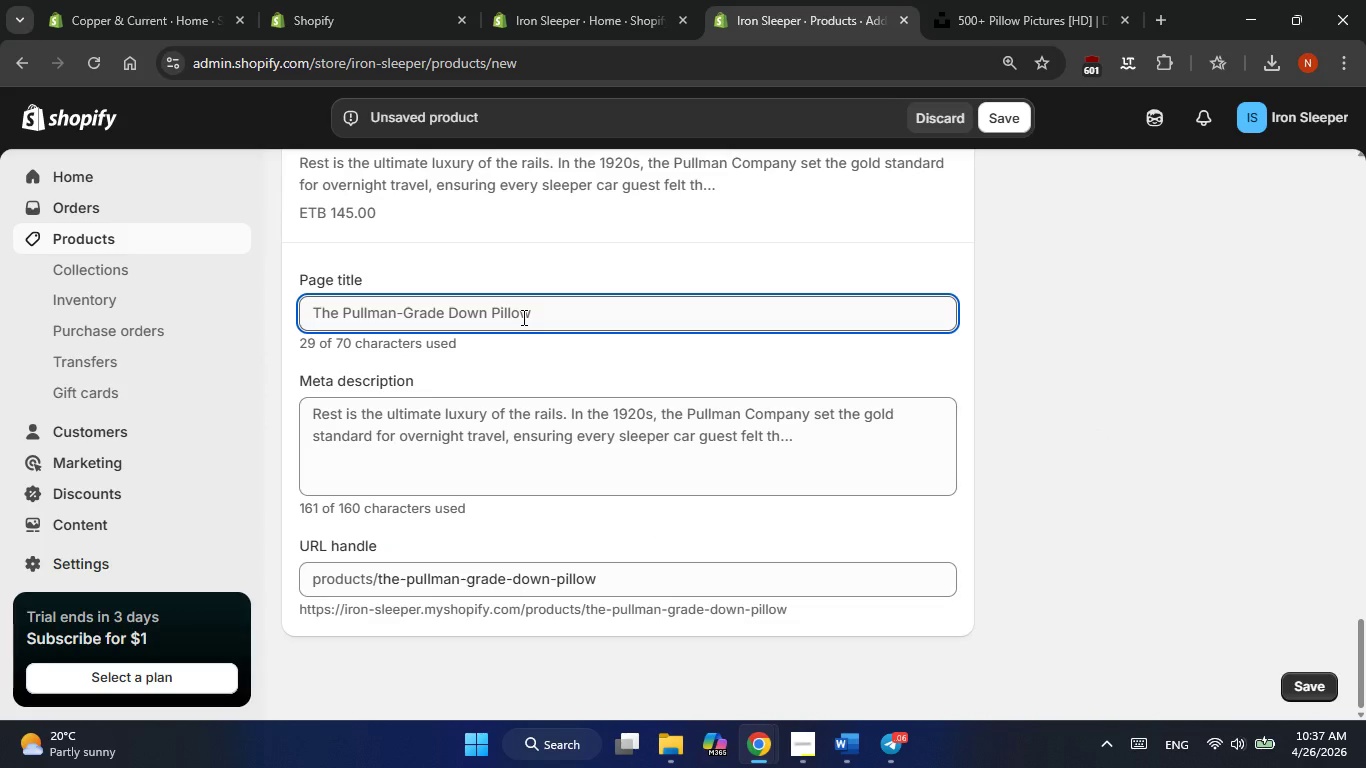 
double_click([522, 317])
 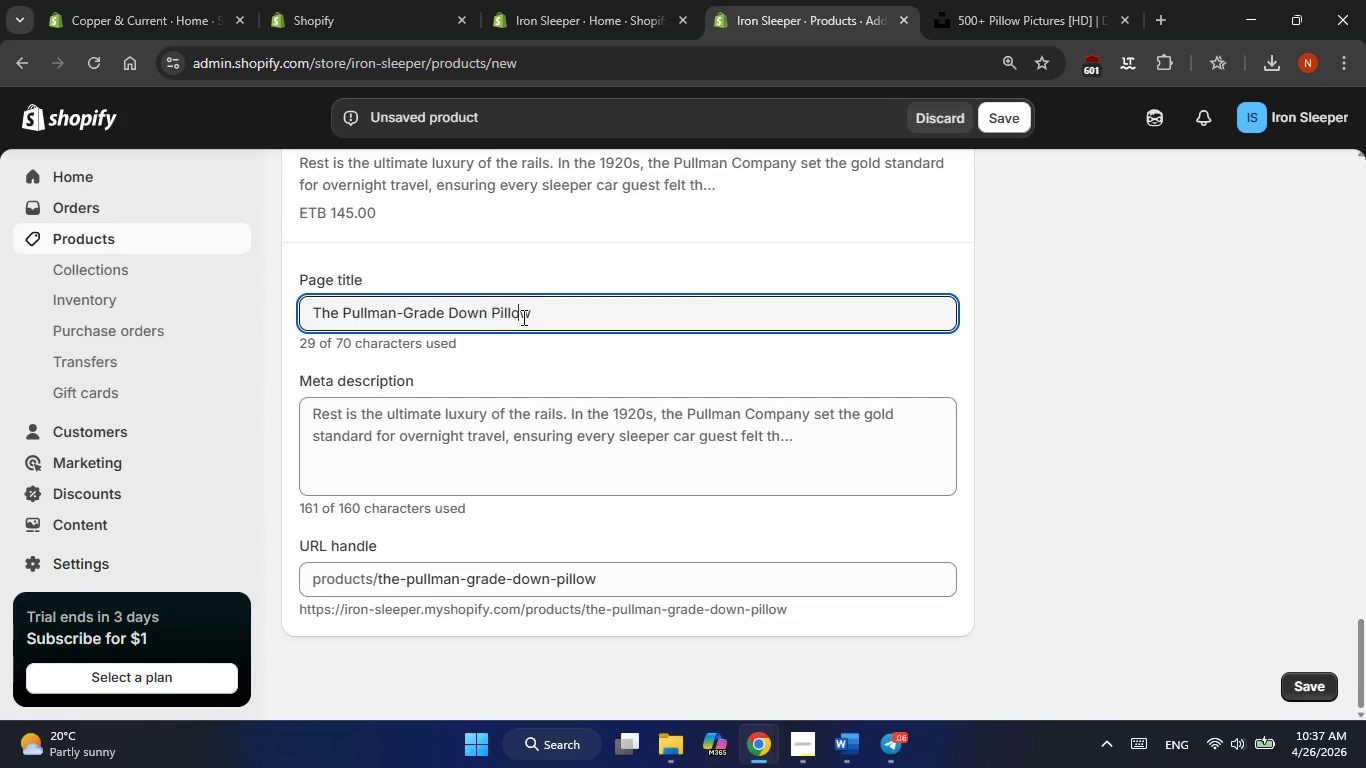 
double_click([522, 317])
 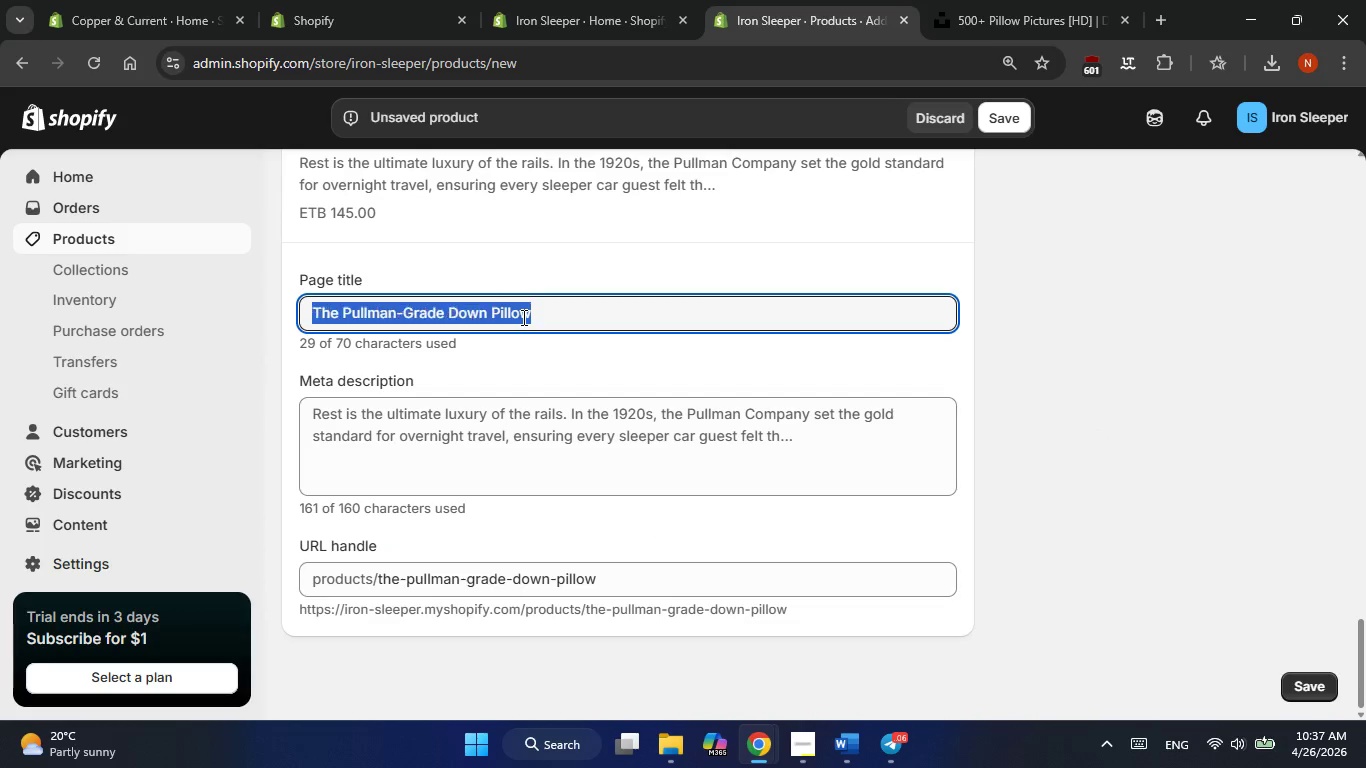 
triple_click([522, 317])
 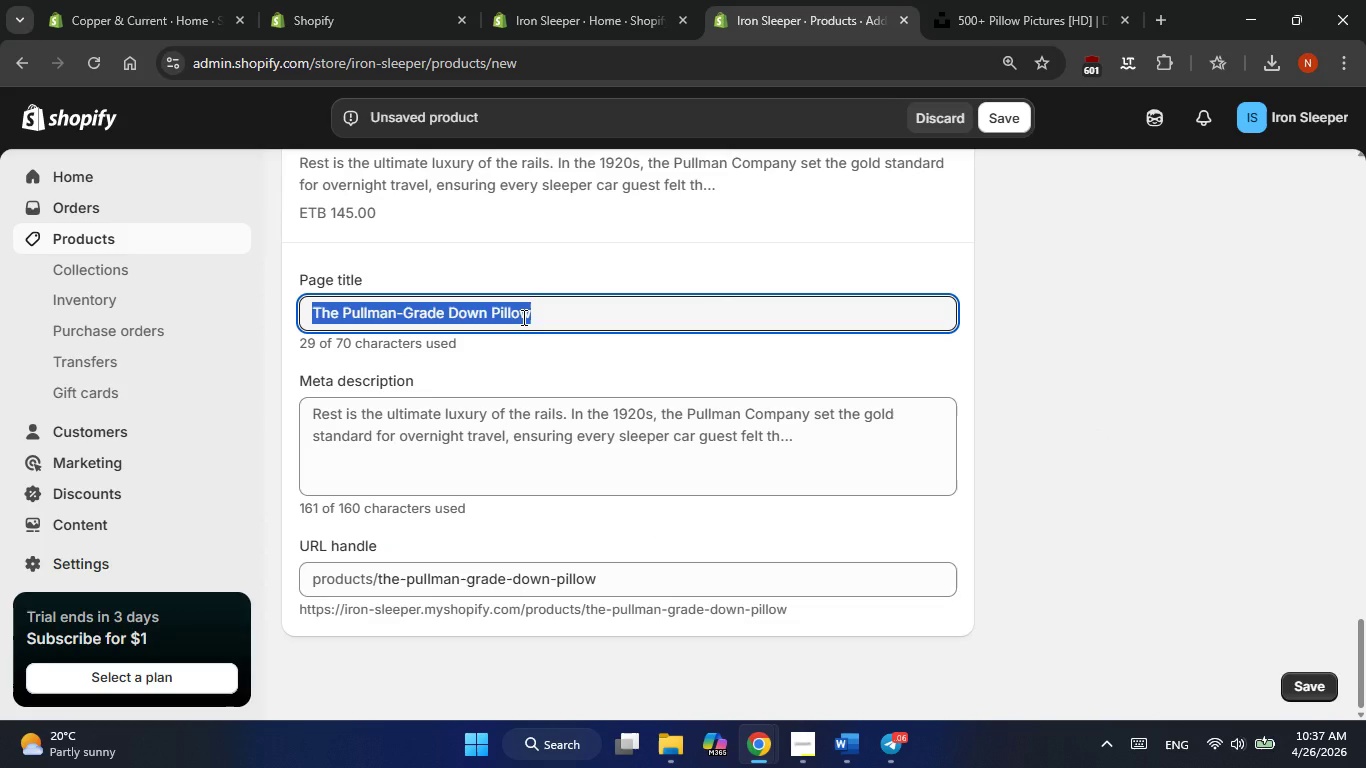 
triple_click([522, 317])
 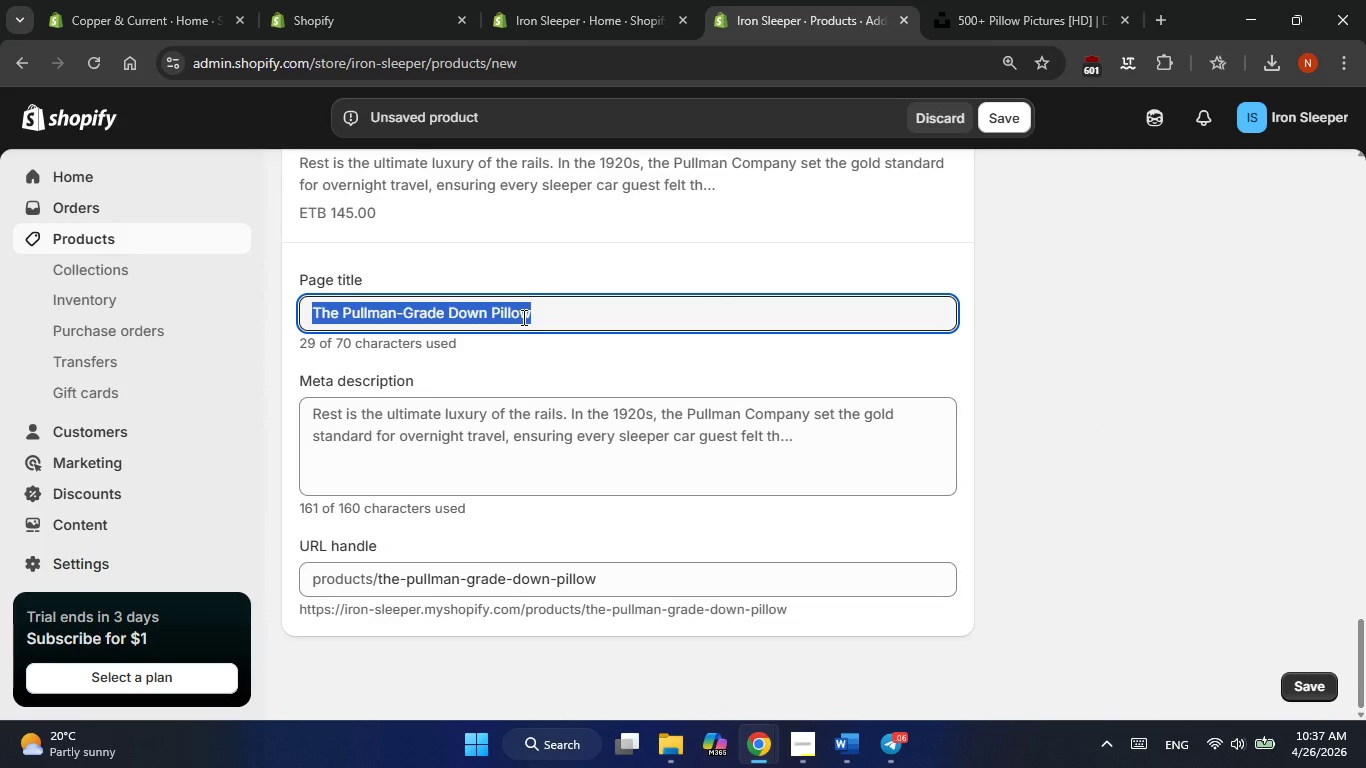 
type(Pullman-Grade Luxury Pillow | The Iron Sleeper Boutique)
 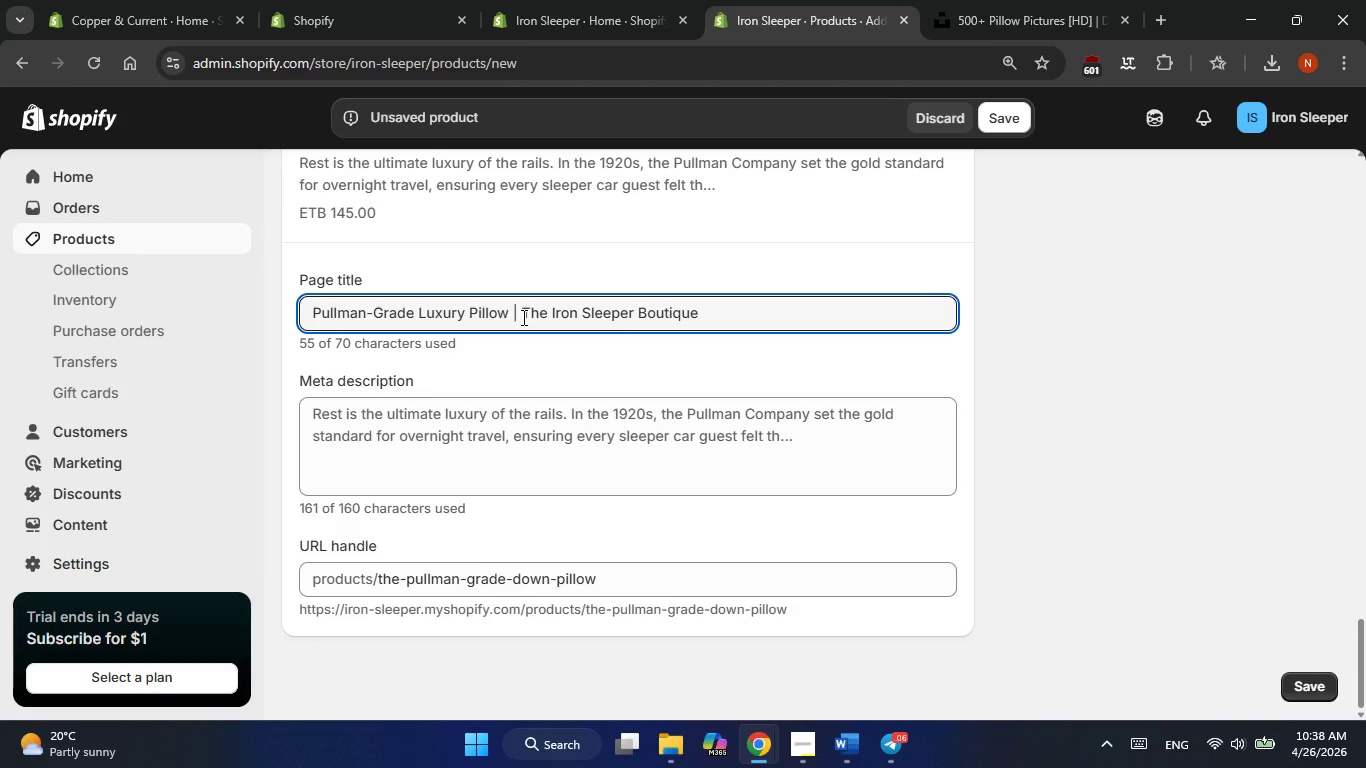 
double_click([551, 429])
 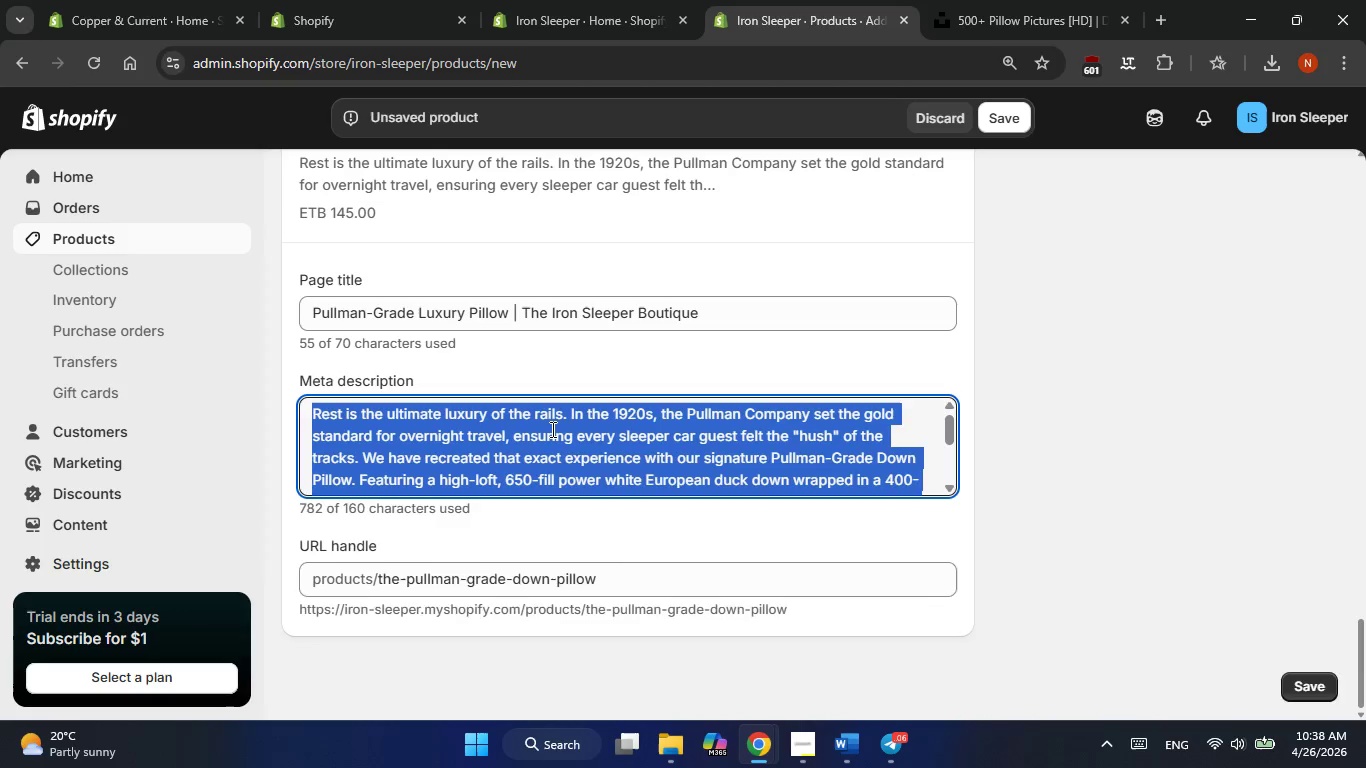 
triple_click([551, 429])
 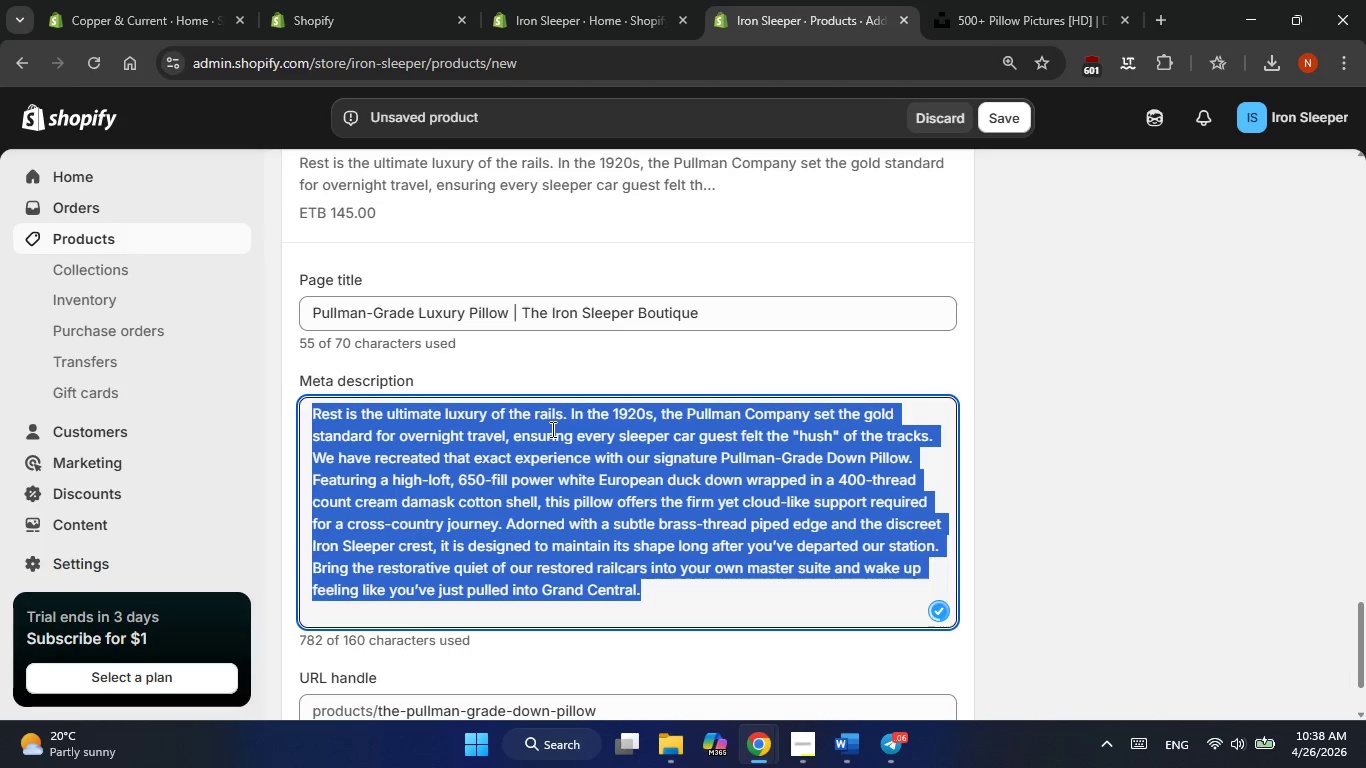 
type(Experiance the 1920's )
 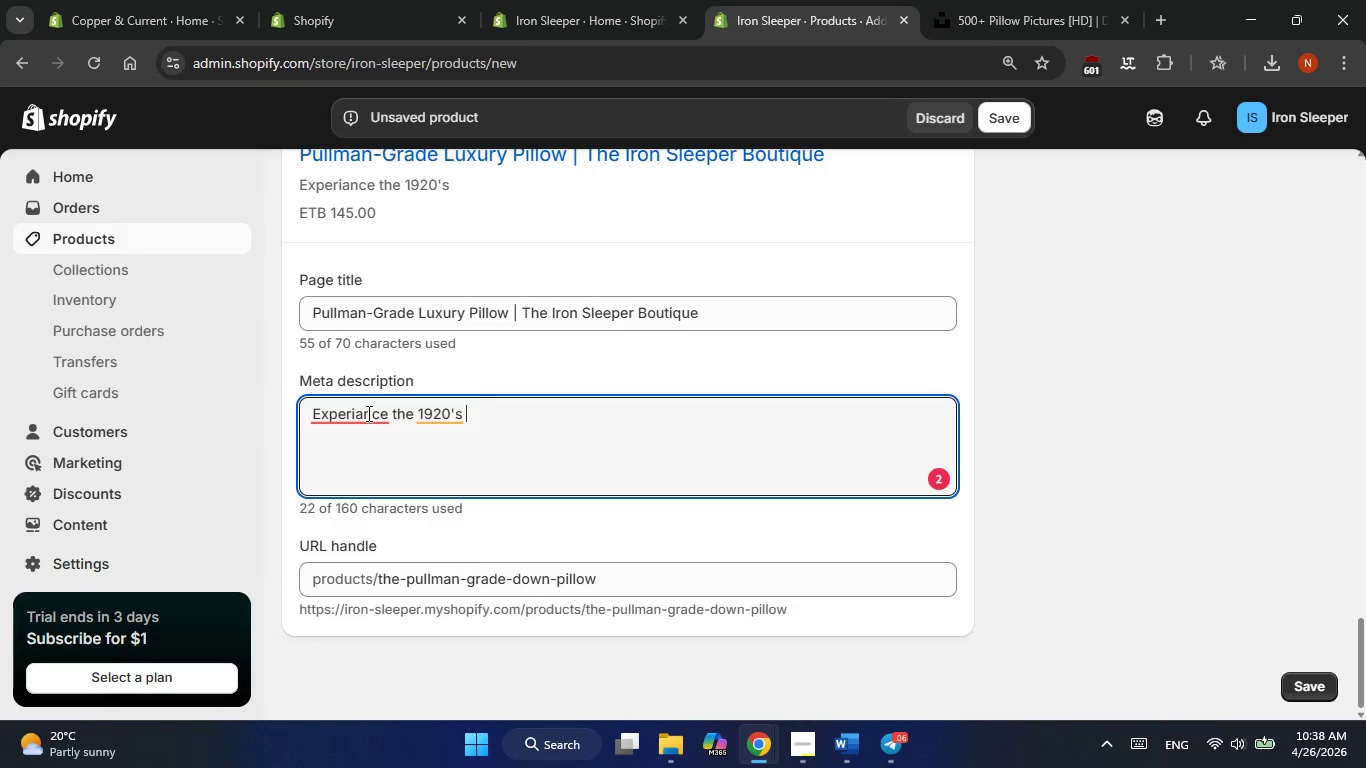 
wait(6.39)
 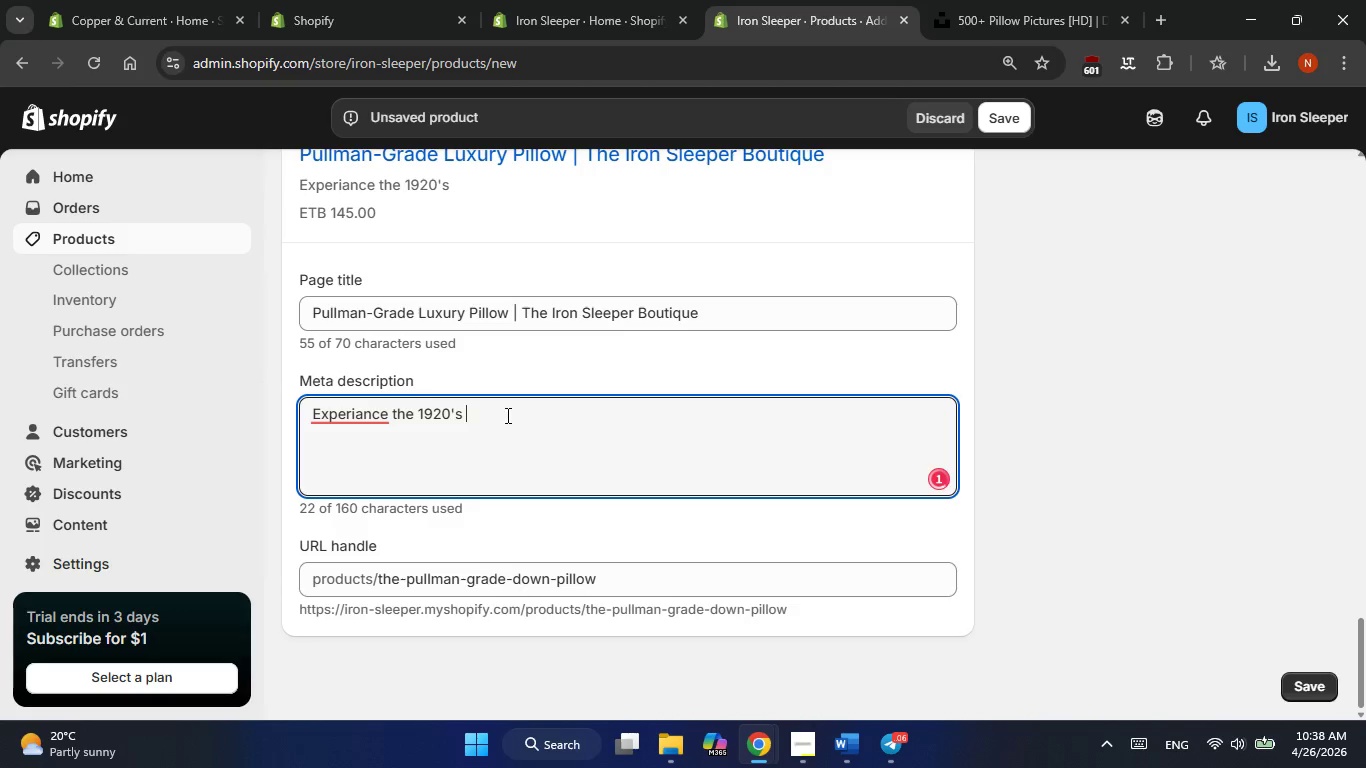 
left_click([367, 413])
 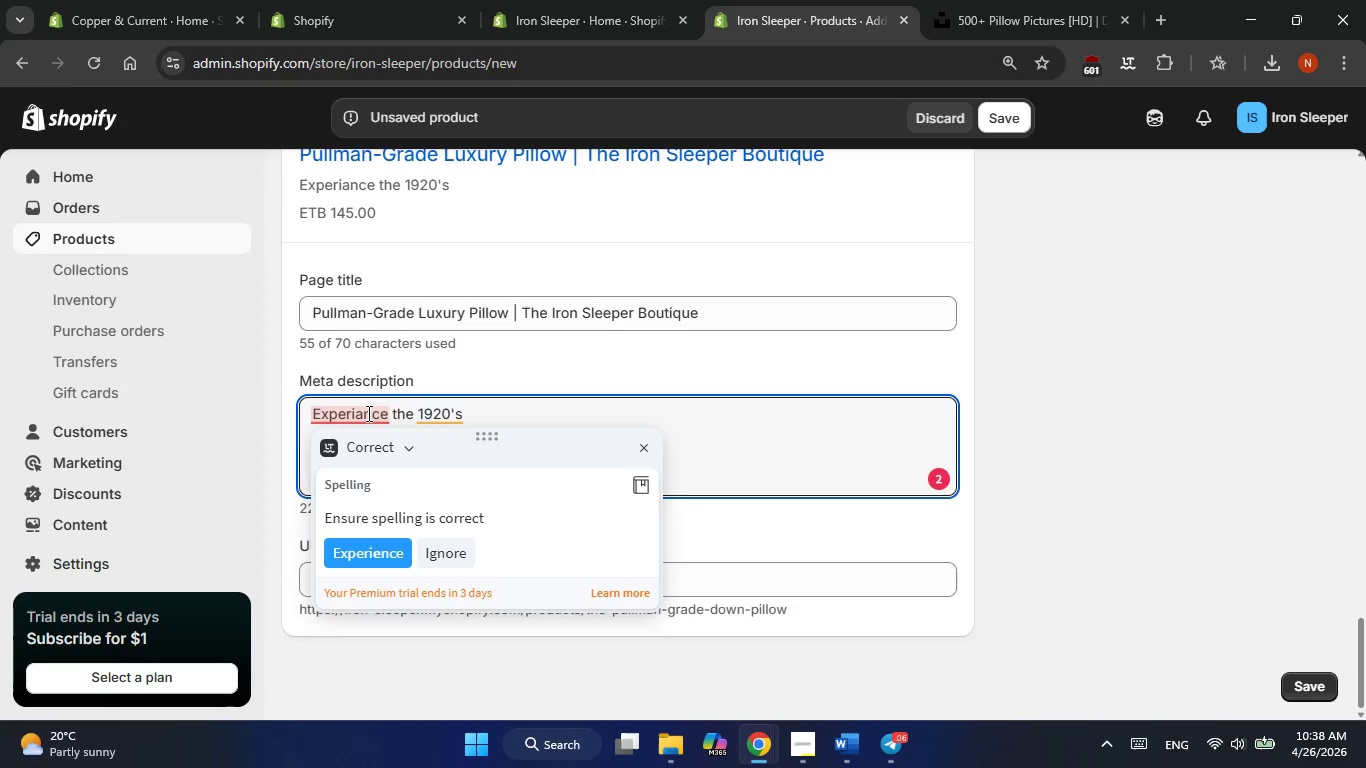 
key(Backspace)
 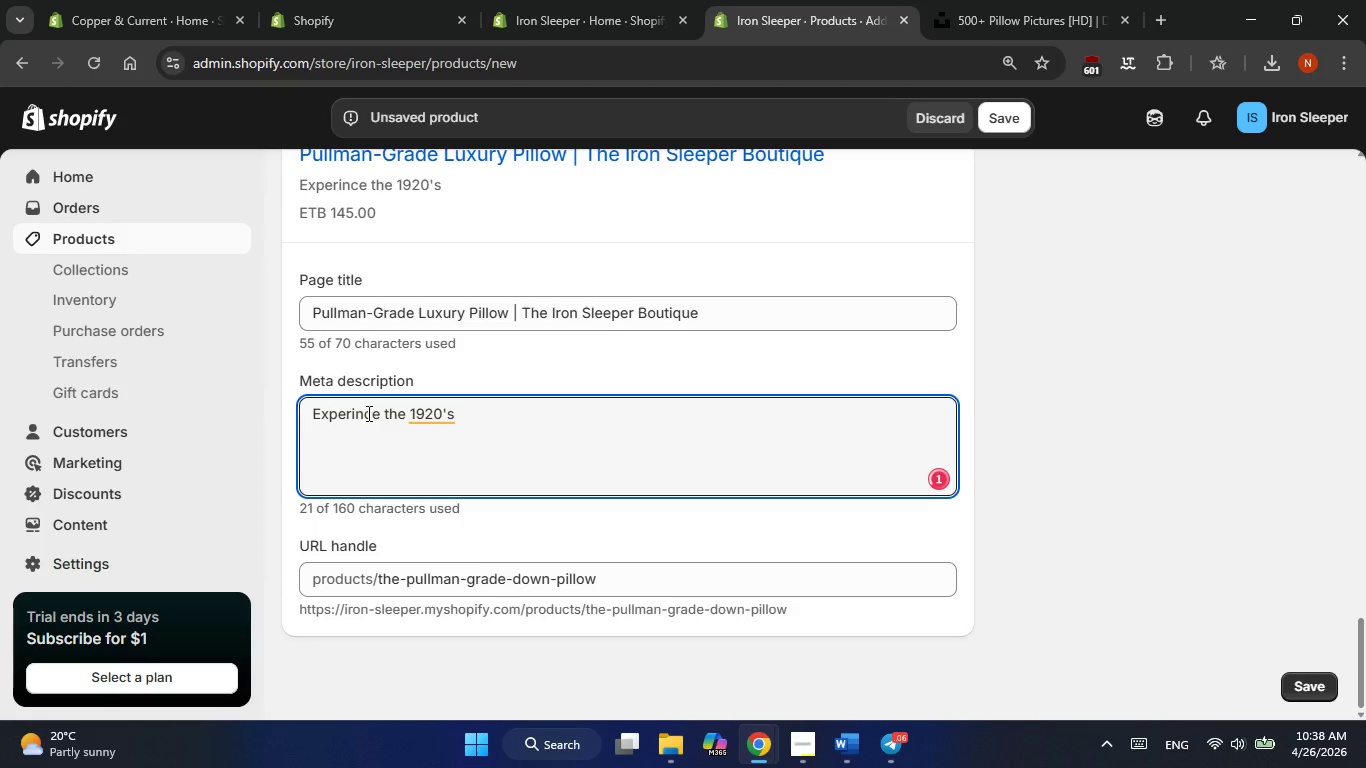 
key(E)
 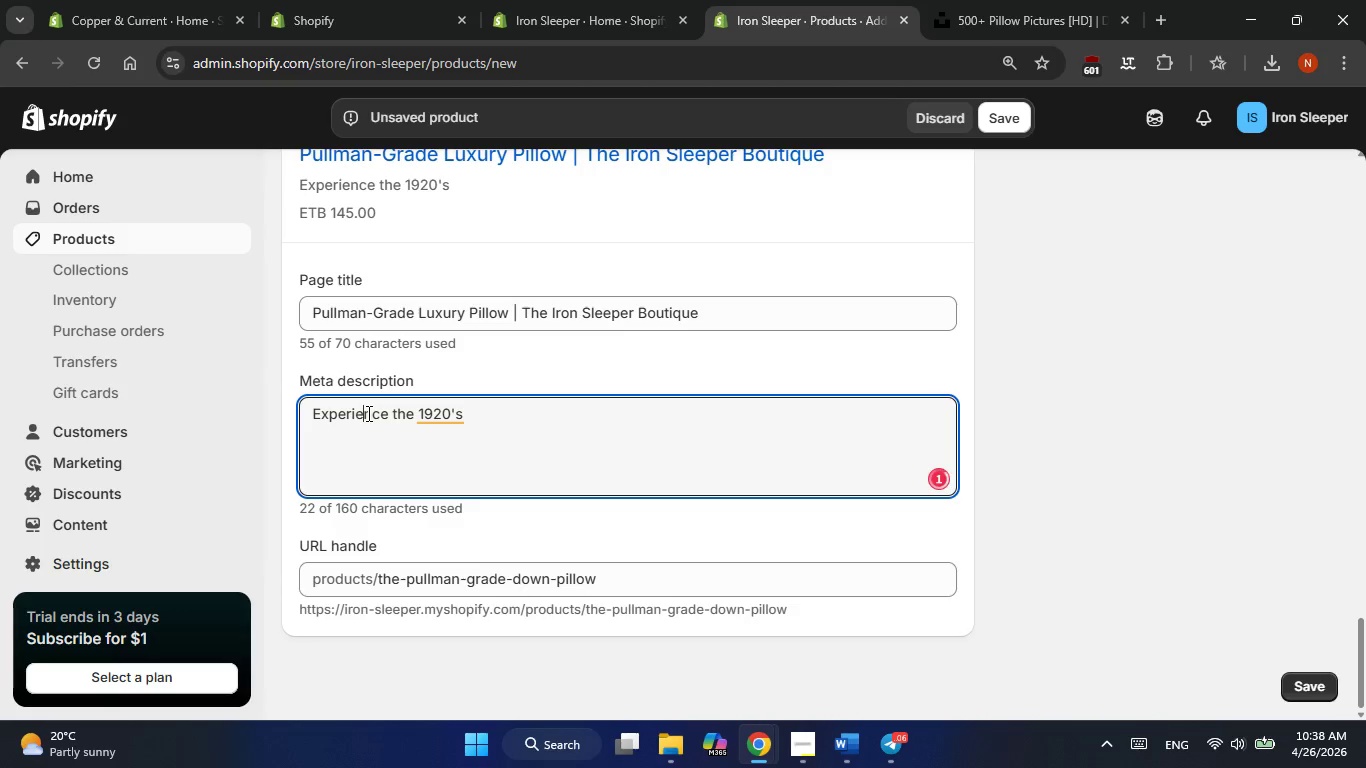 
hold_key(key=ArrowRight, duration=1.0)
 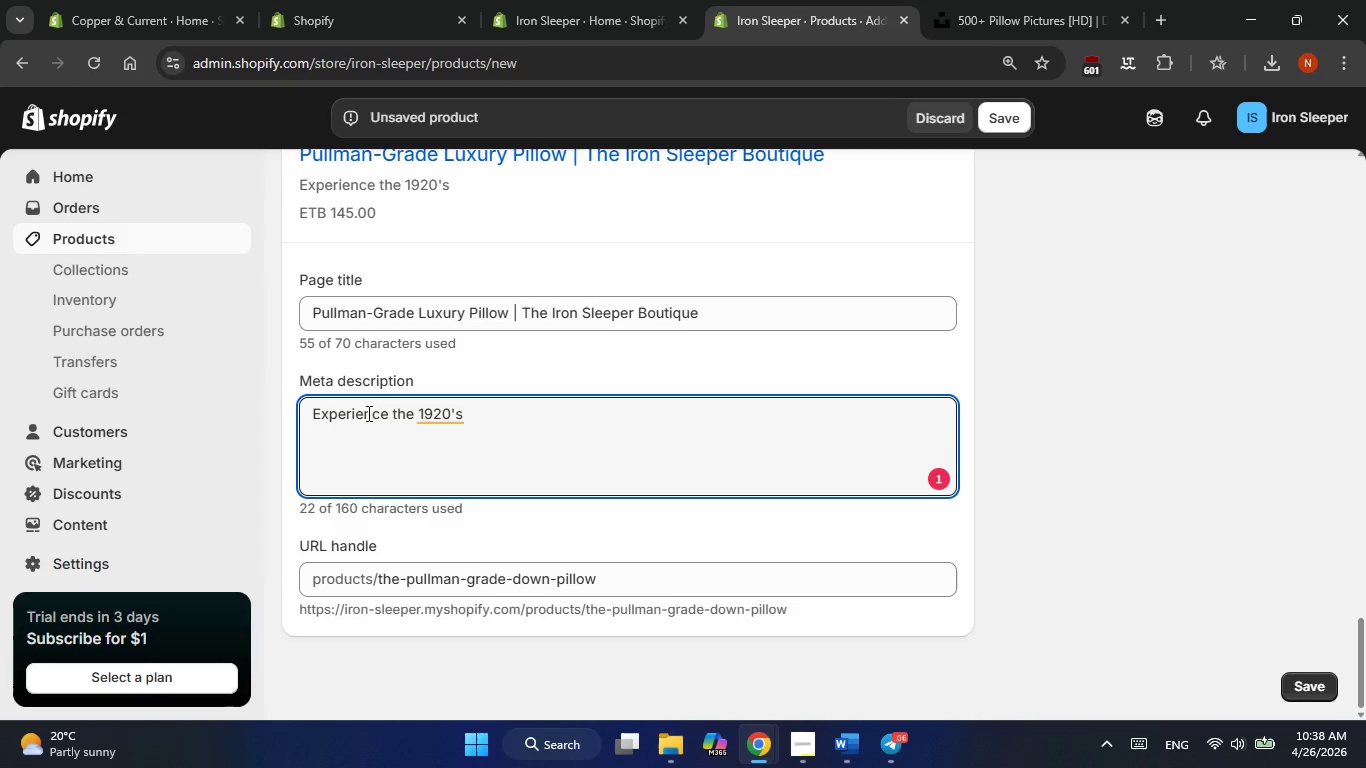 
key(ArrowLeft)
 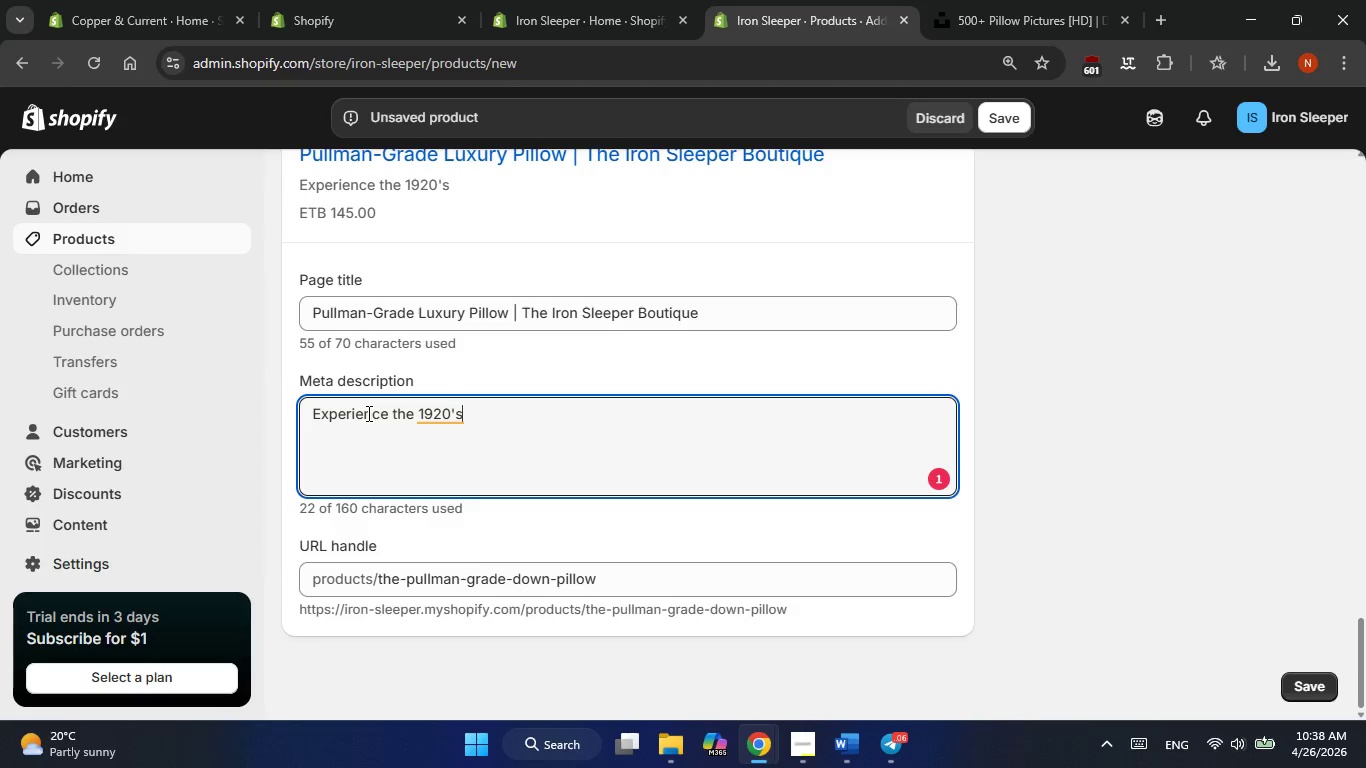 
key(ArrowLeft)
 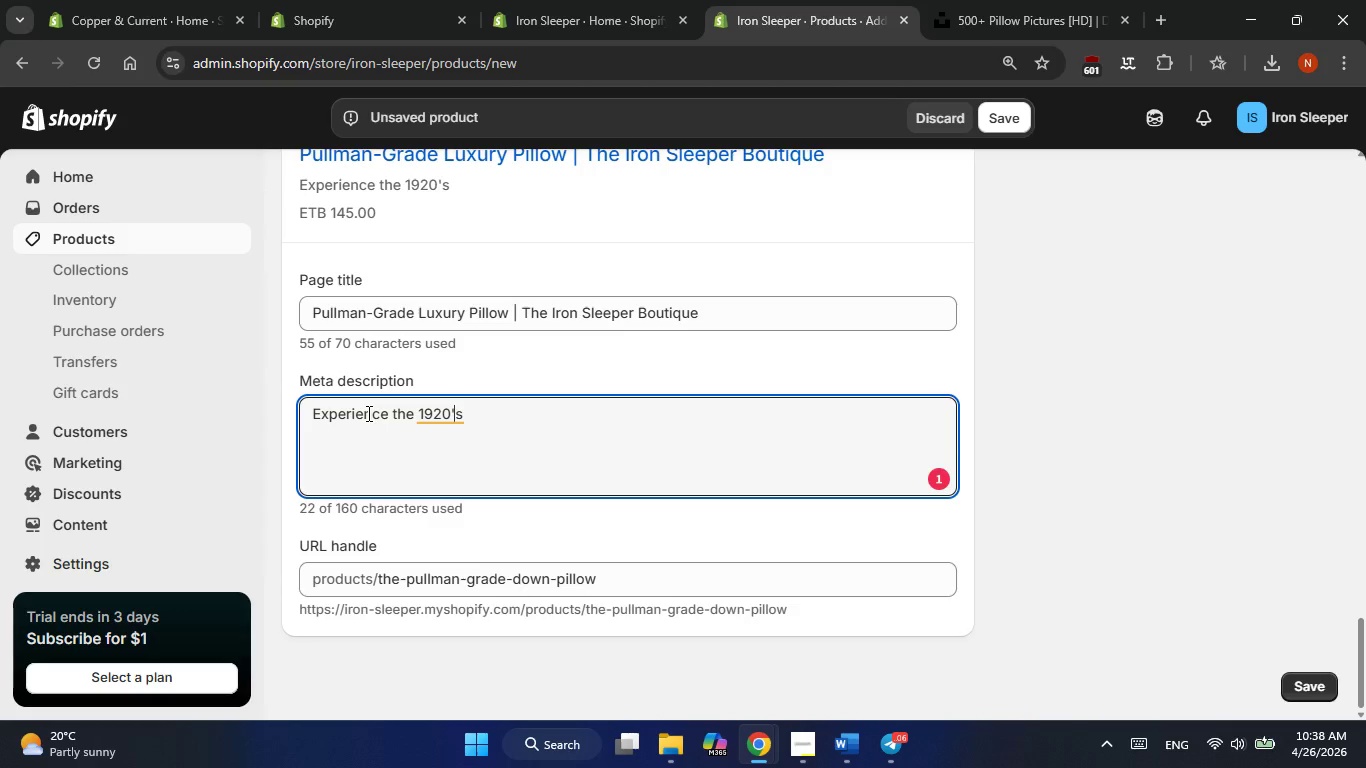 
key(Backspace)
type( )
key(Backspace)
type(gold standrad )
 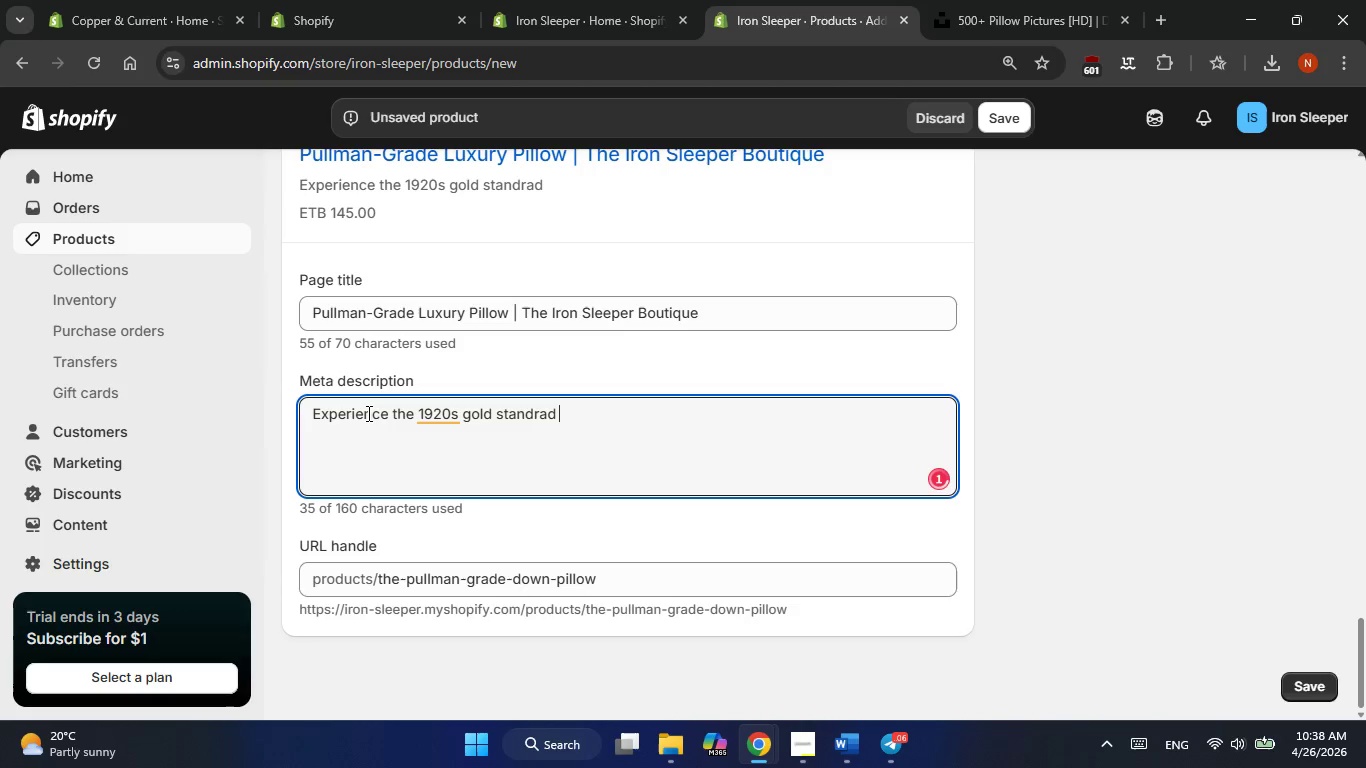 
hold_key(key=ArrowRight, duration=0.5)
 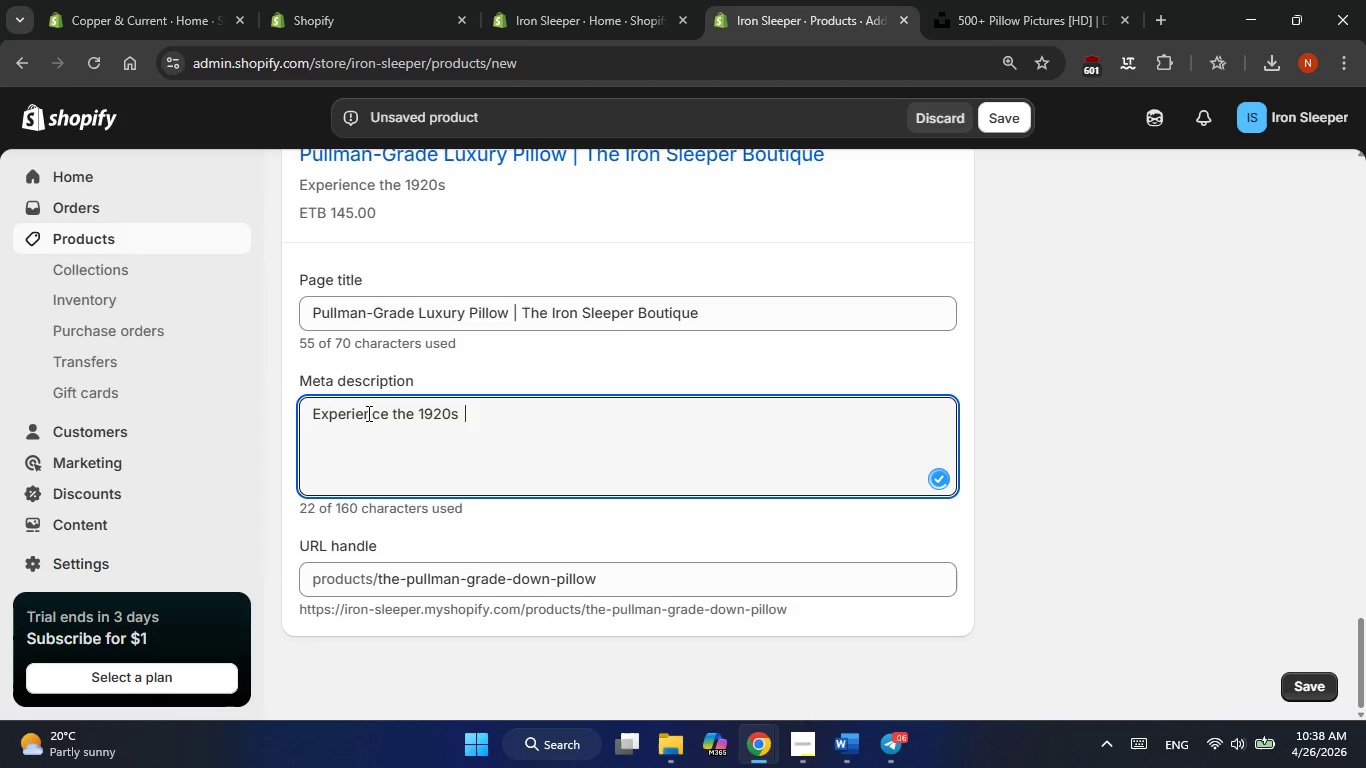 
key(Backspace)
key(Backspace)
key(Backspace)
key(Backspace)
type(ard of rest )
key(Backspace)
type(. Our Signature Pullman_G)
key(Backspace)
key(Backspace)
type(-Grade pillow Offers high-lofy)
key(Backspace)
type(t support and heritage luxury for your home. Order Now )
key(Backspace)
 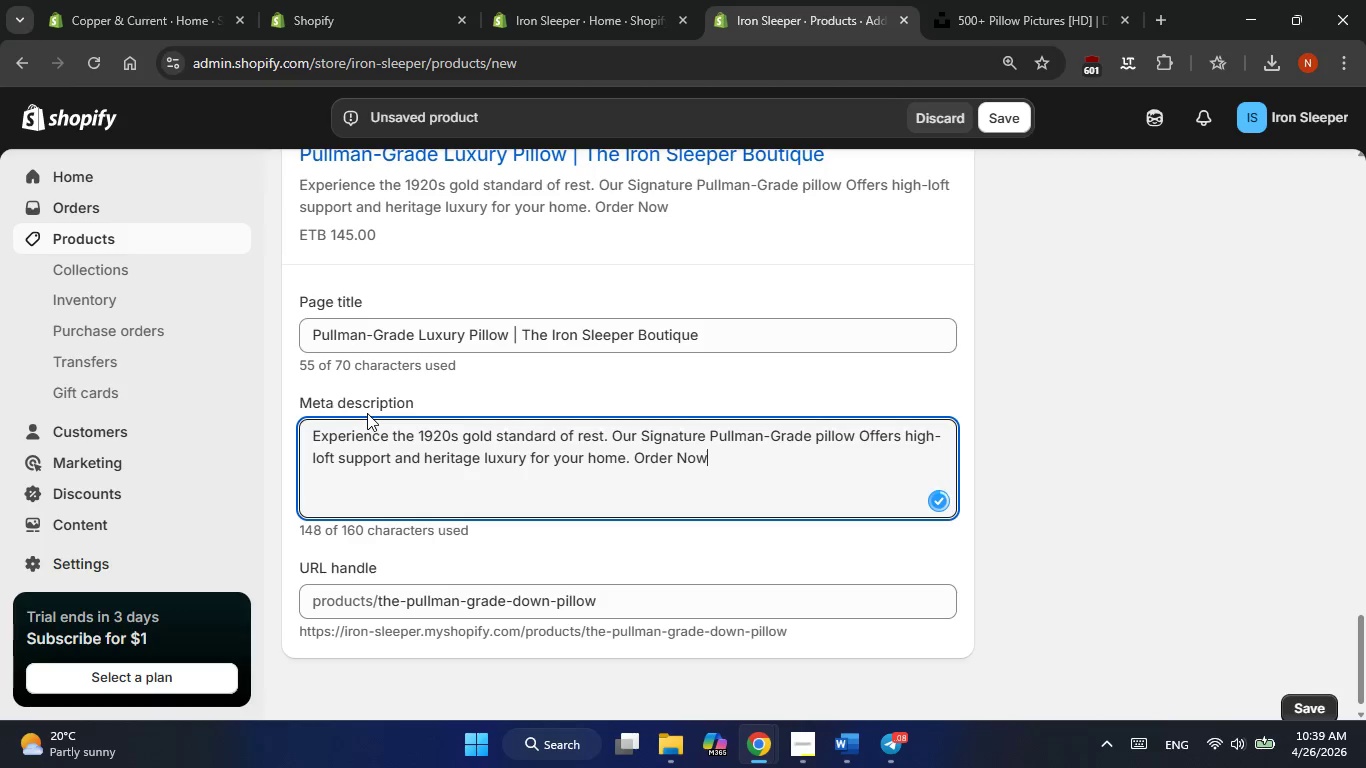 
key(ArrowLeft)
 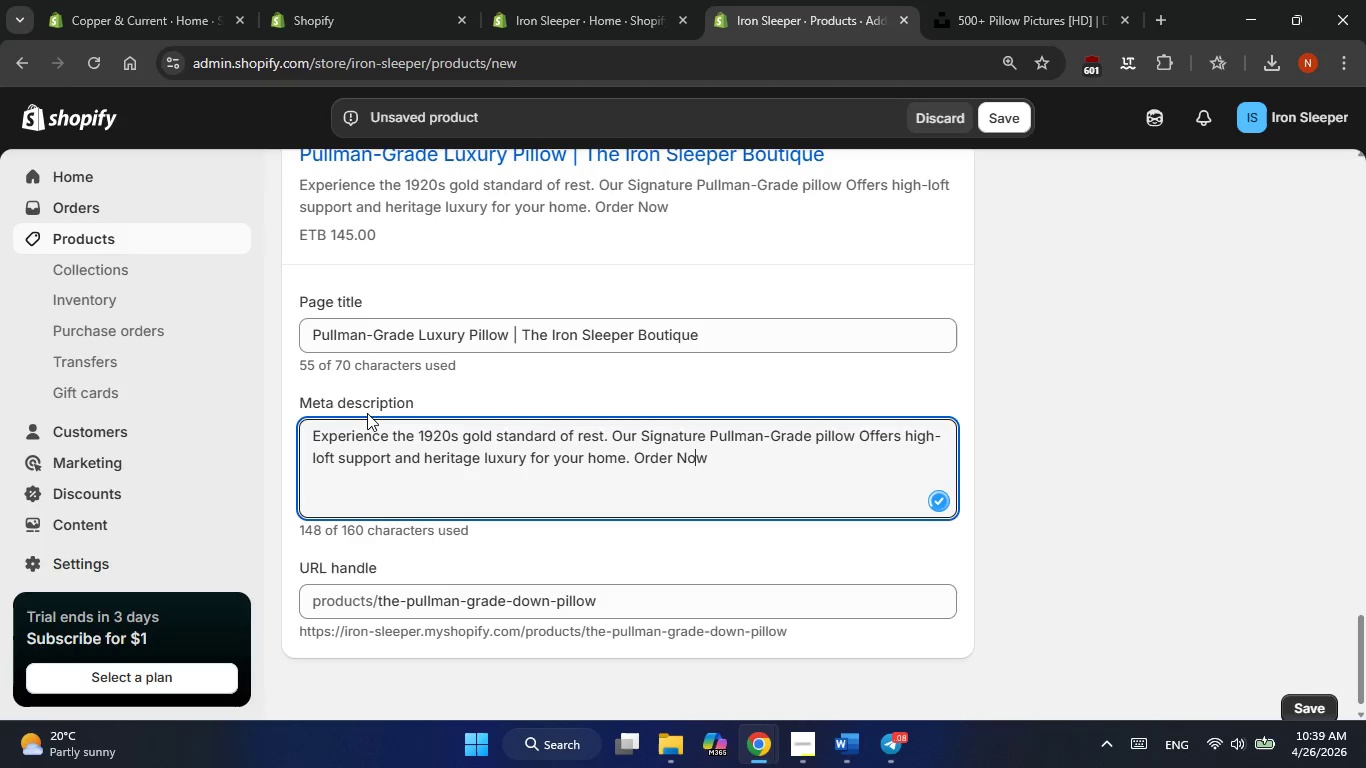 
key(ArrowLeft)
 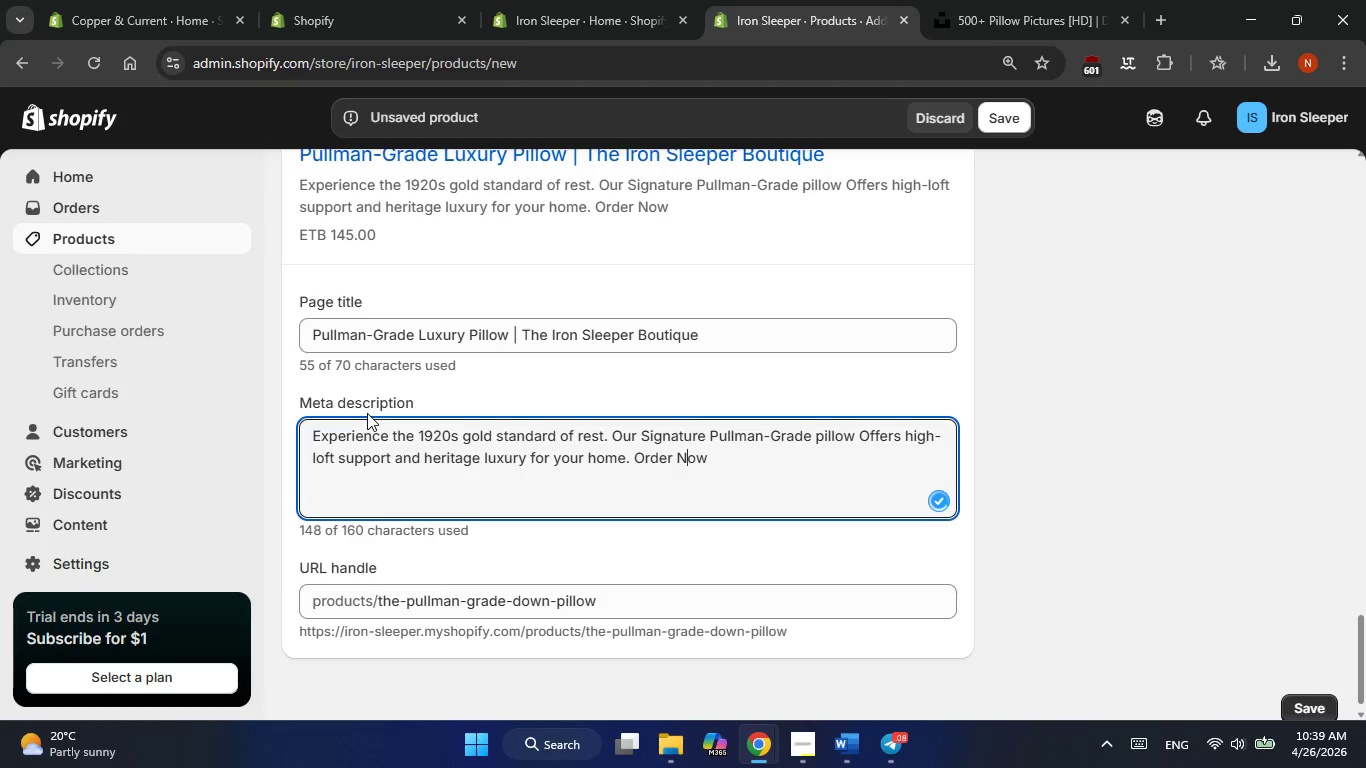 
key(Backspace)
 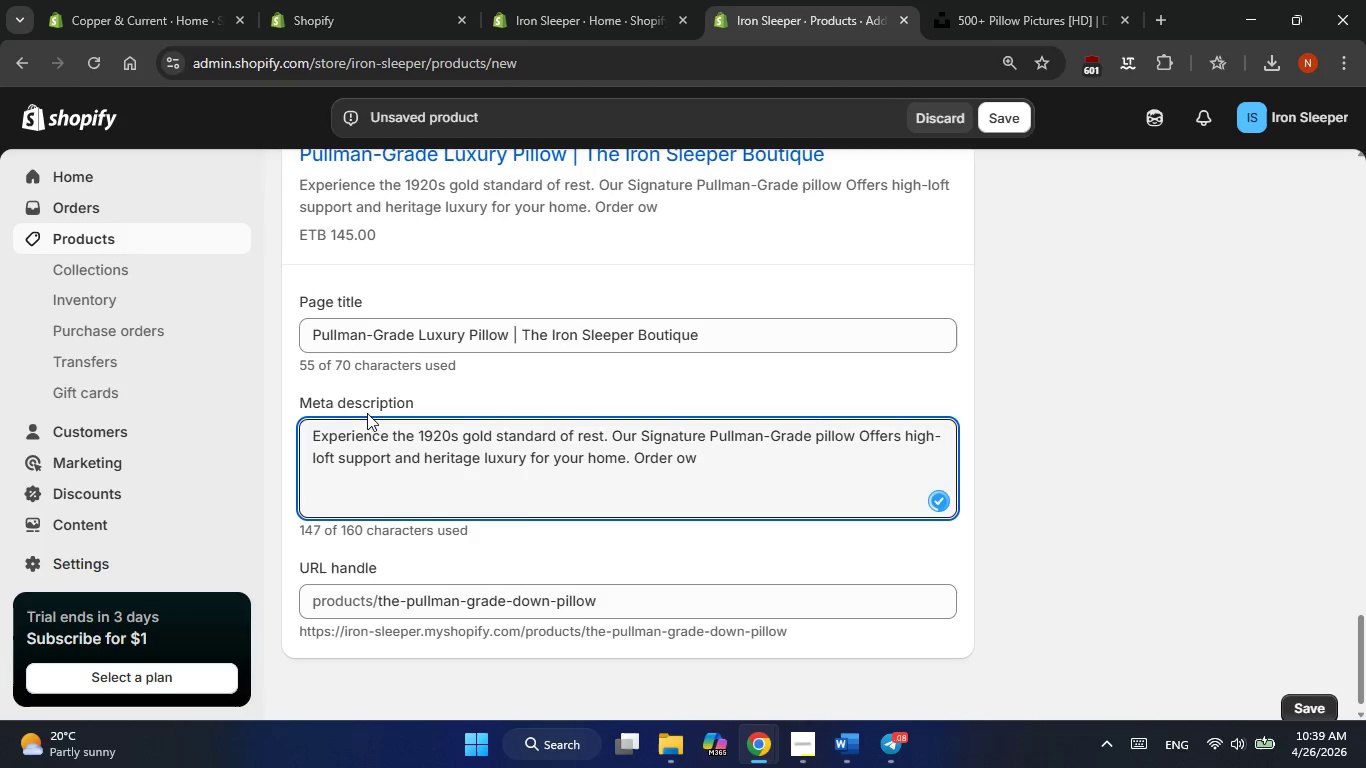 
key(N)
 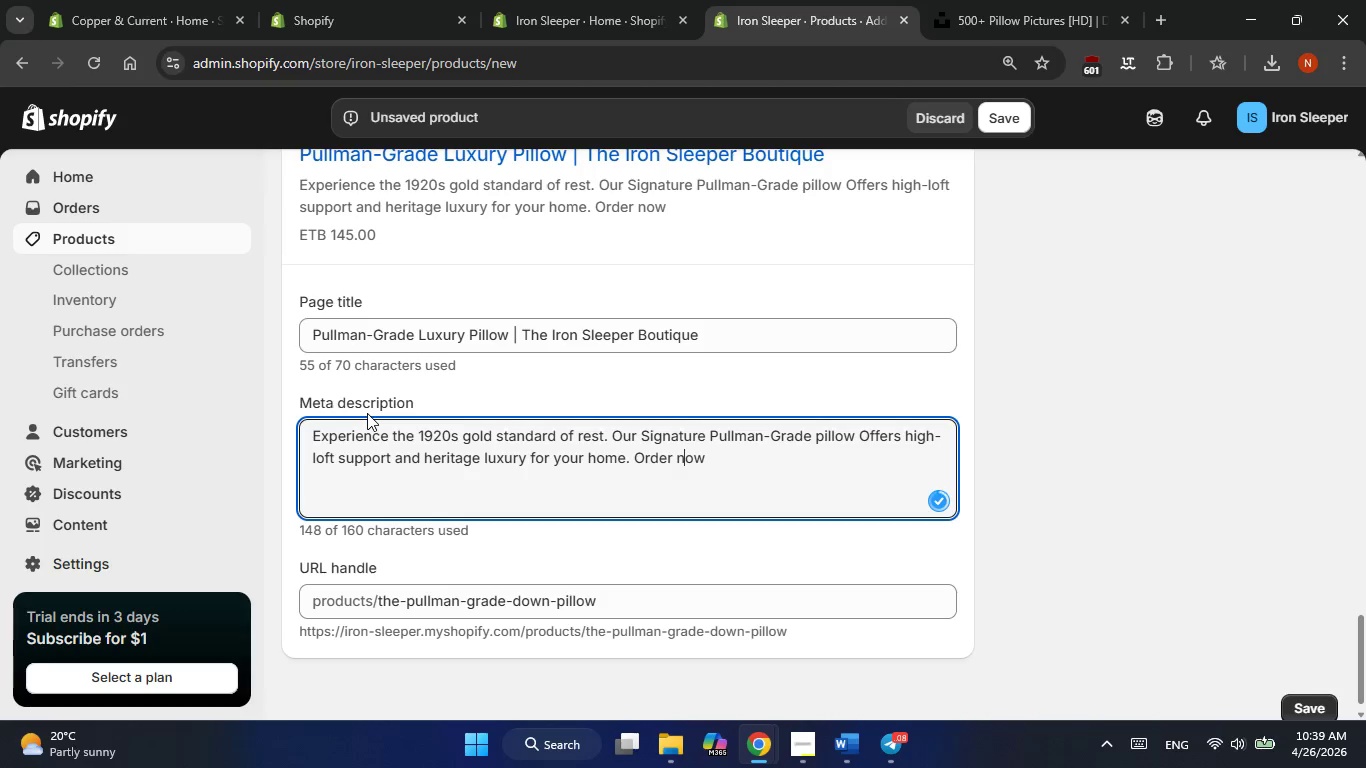 
key(ArrowRight)
 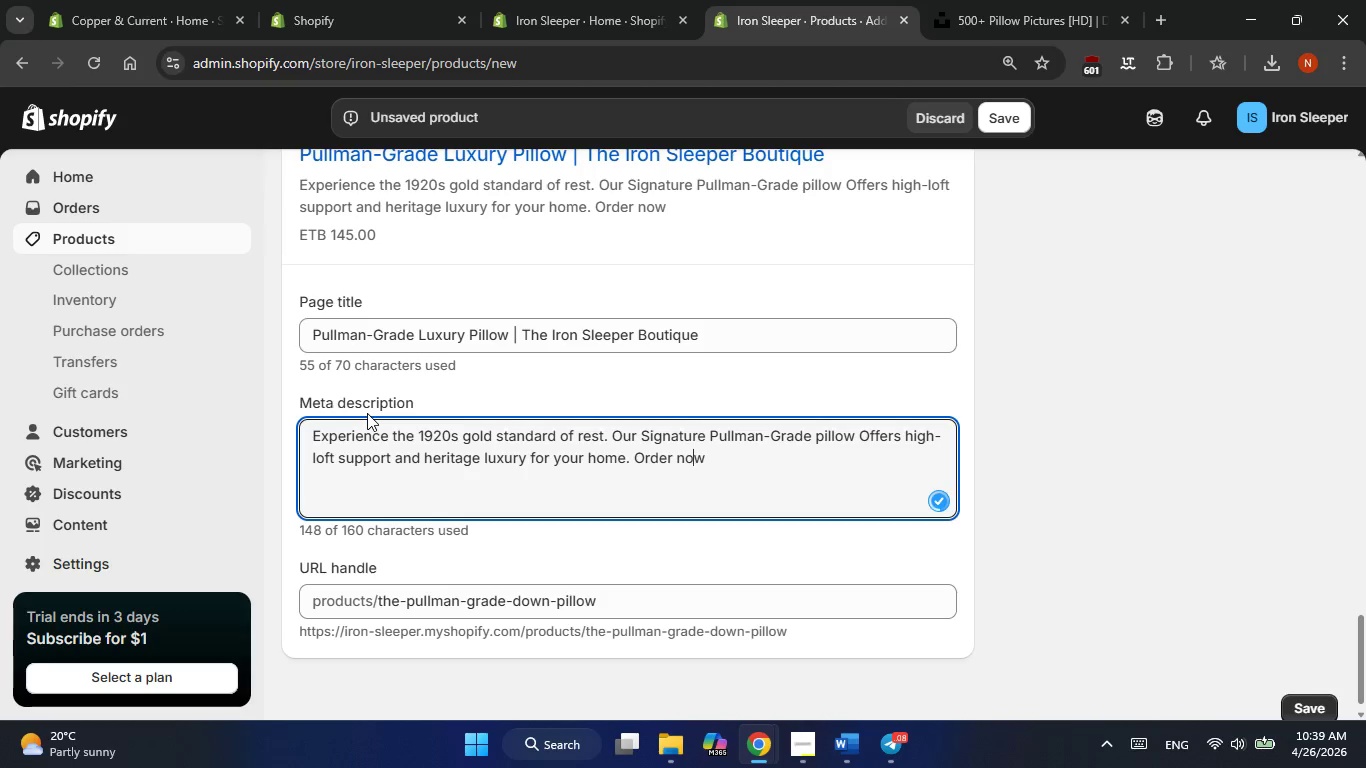 
key(ArrowRight)
 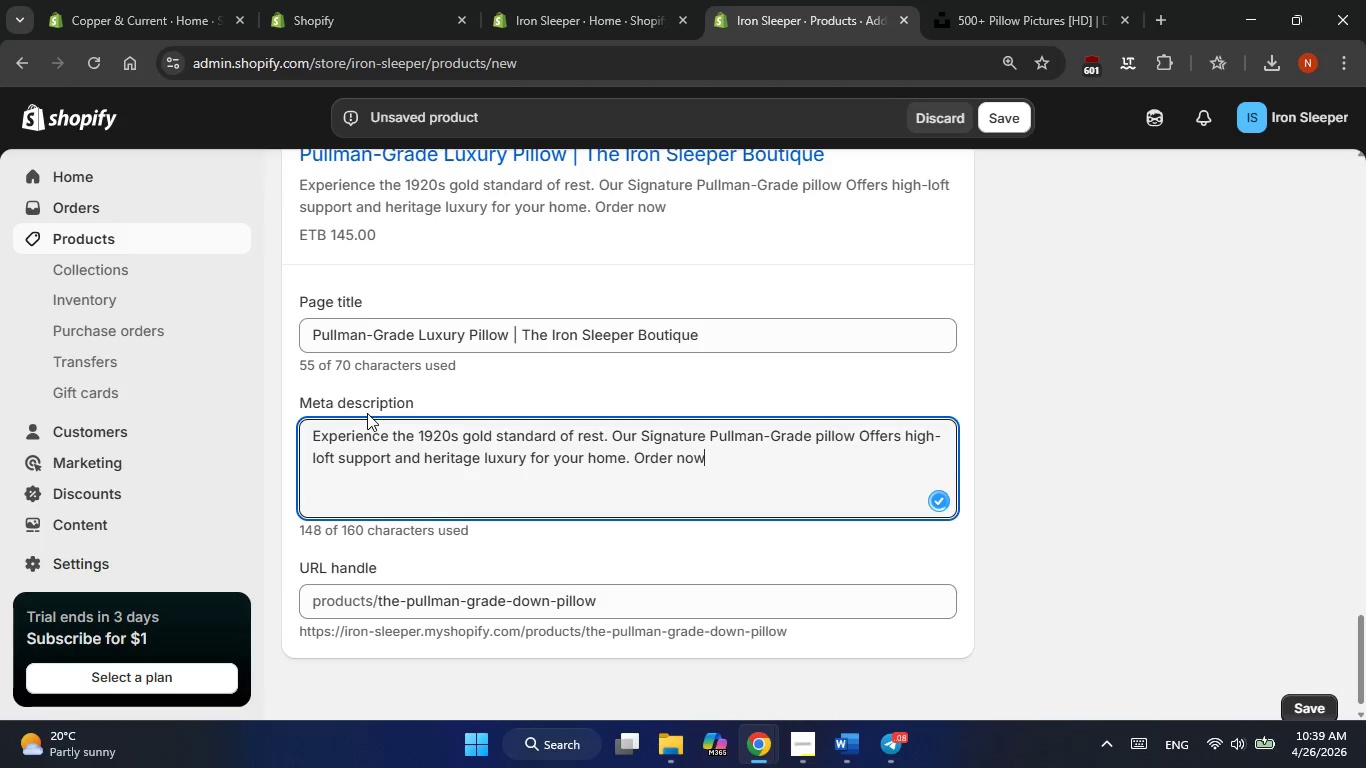 
key(ArrowRight)
 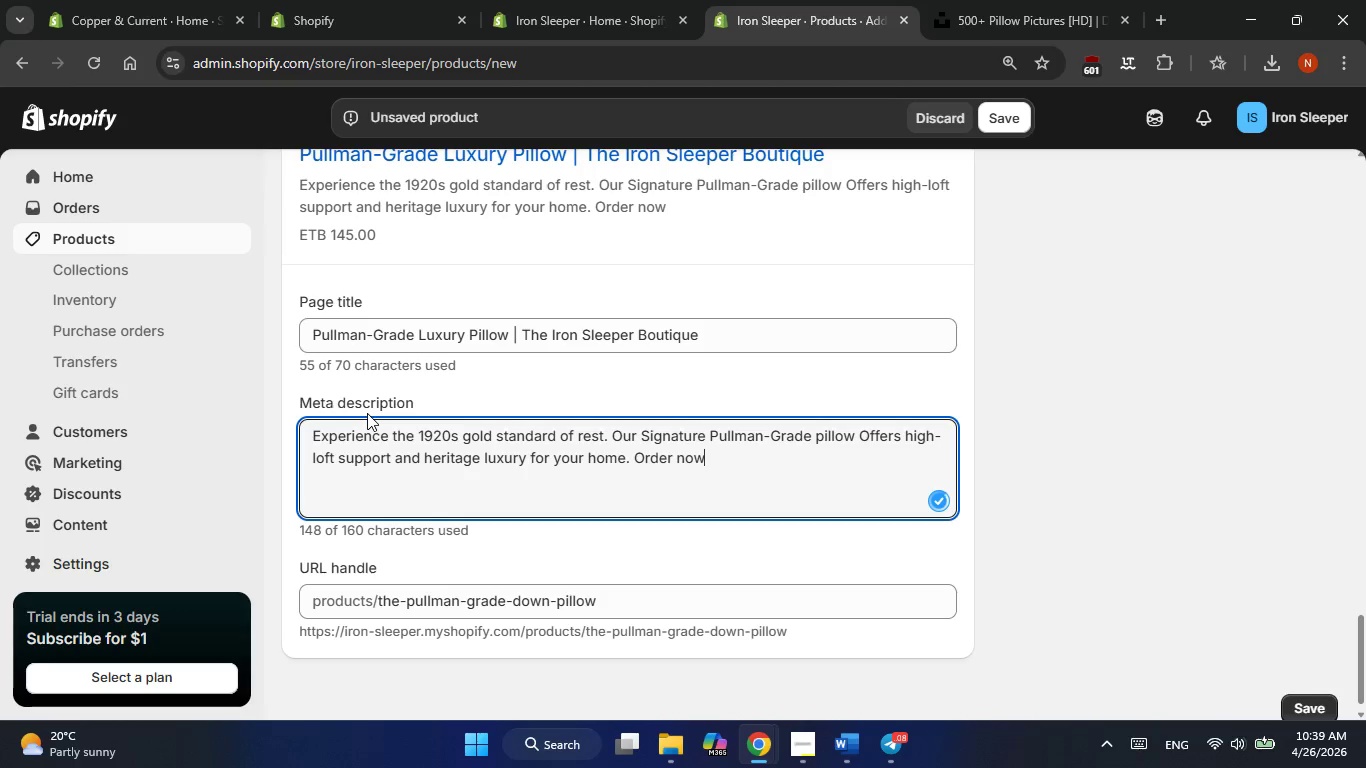 
key(Period)
 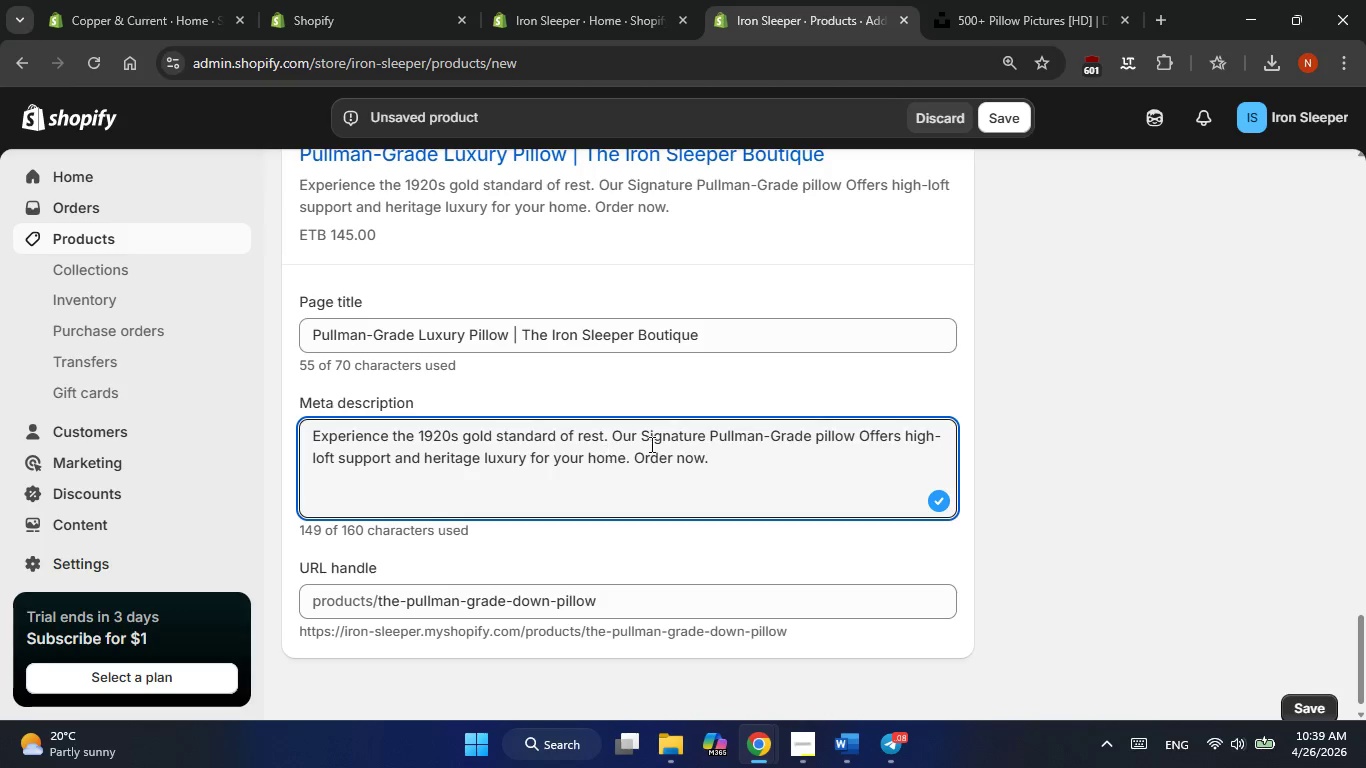 
left_click([740, 468])
 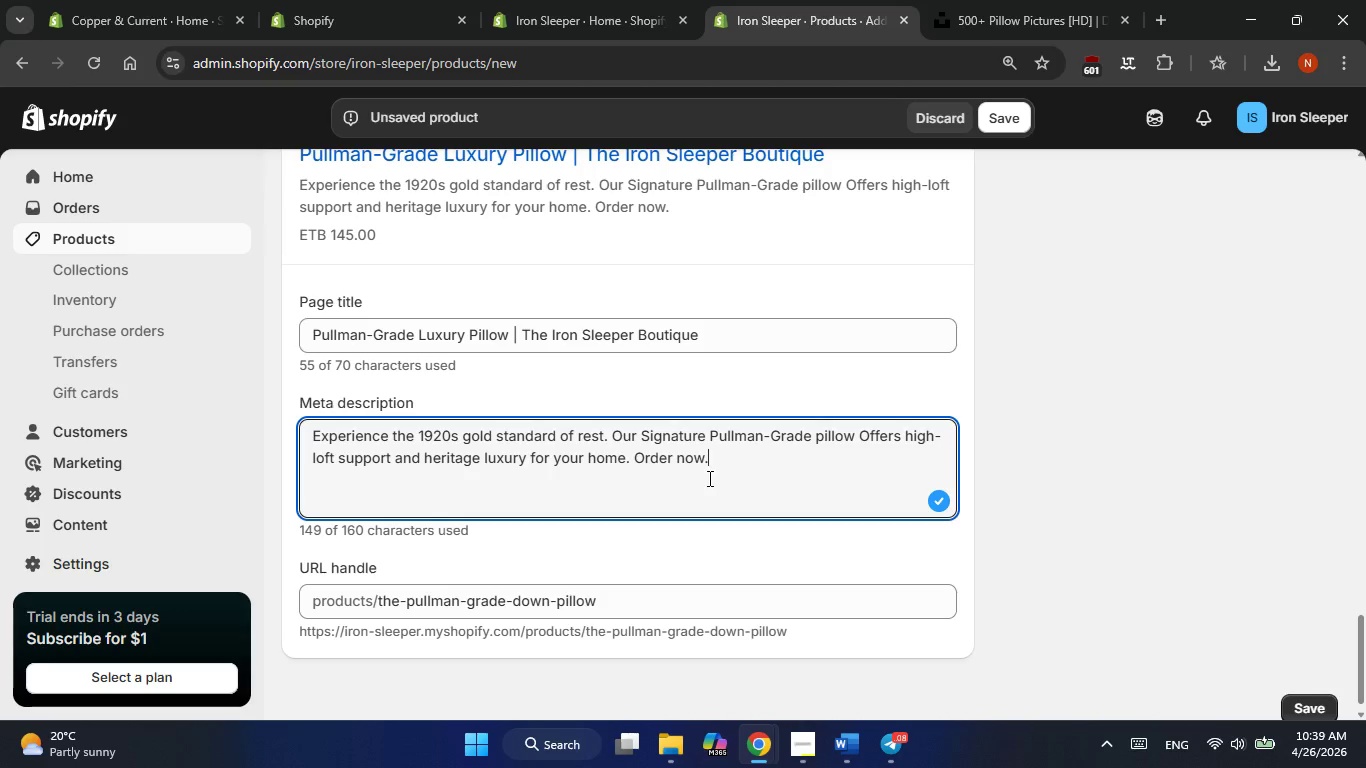 
scroll: coordinate [583, 485], scroll_direction: down, amount: 1.0
 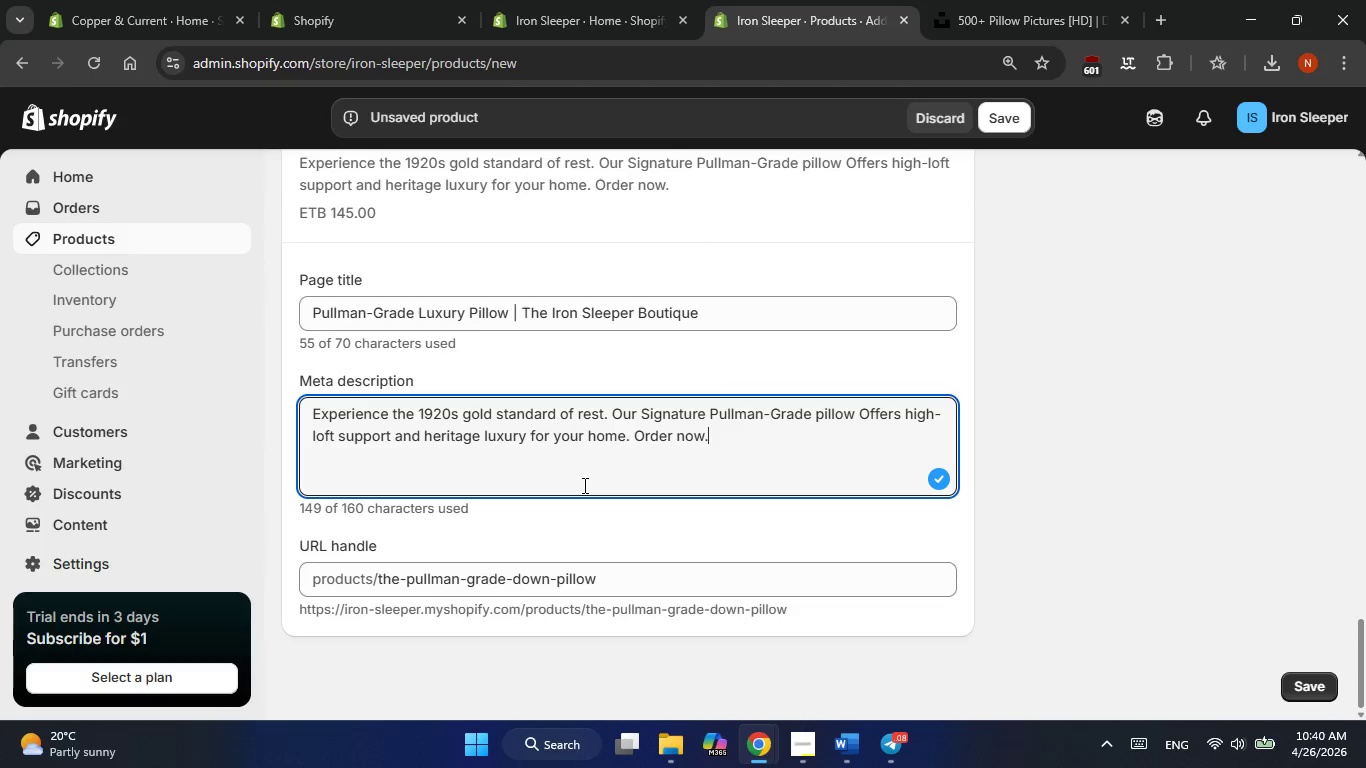 
scroll: coordinate [583, 485], scroll_direction: none, amount: 0.0
 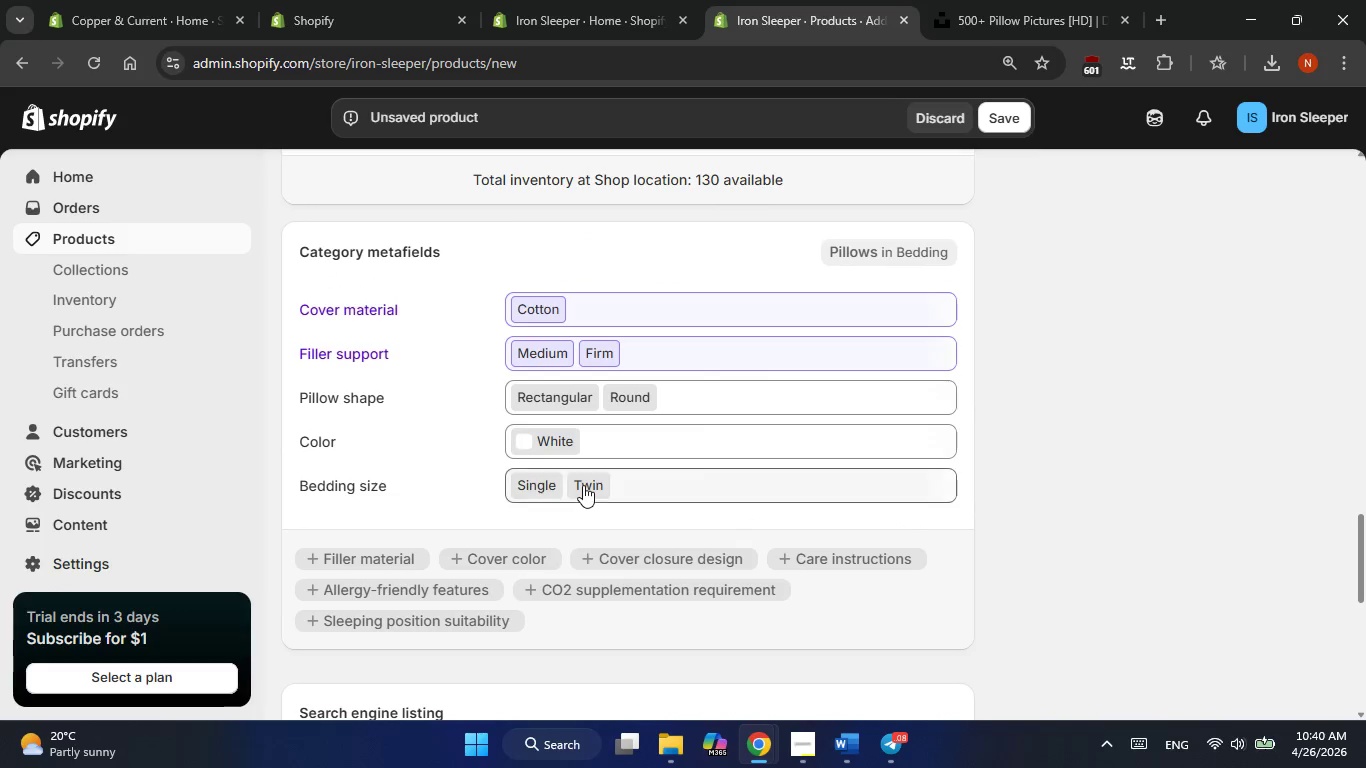 
scroll: coordinate [583, 485], scroll_direction: up, amount: 2.0
 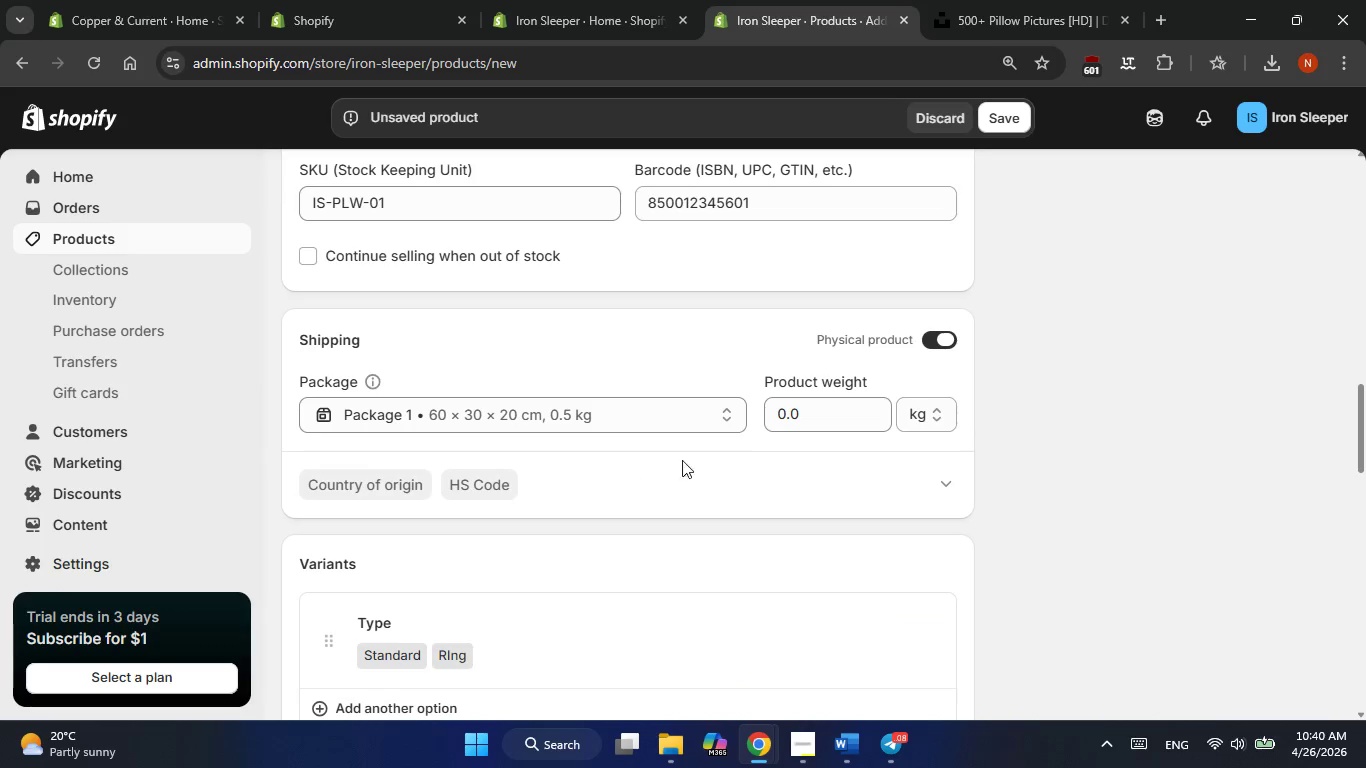 
left_click([800, 415])
 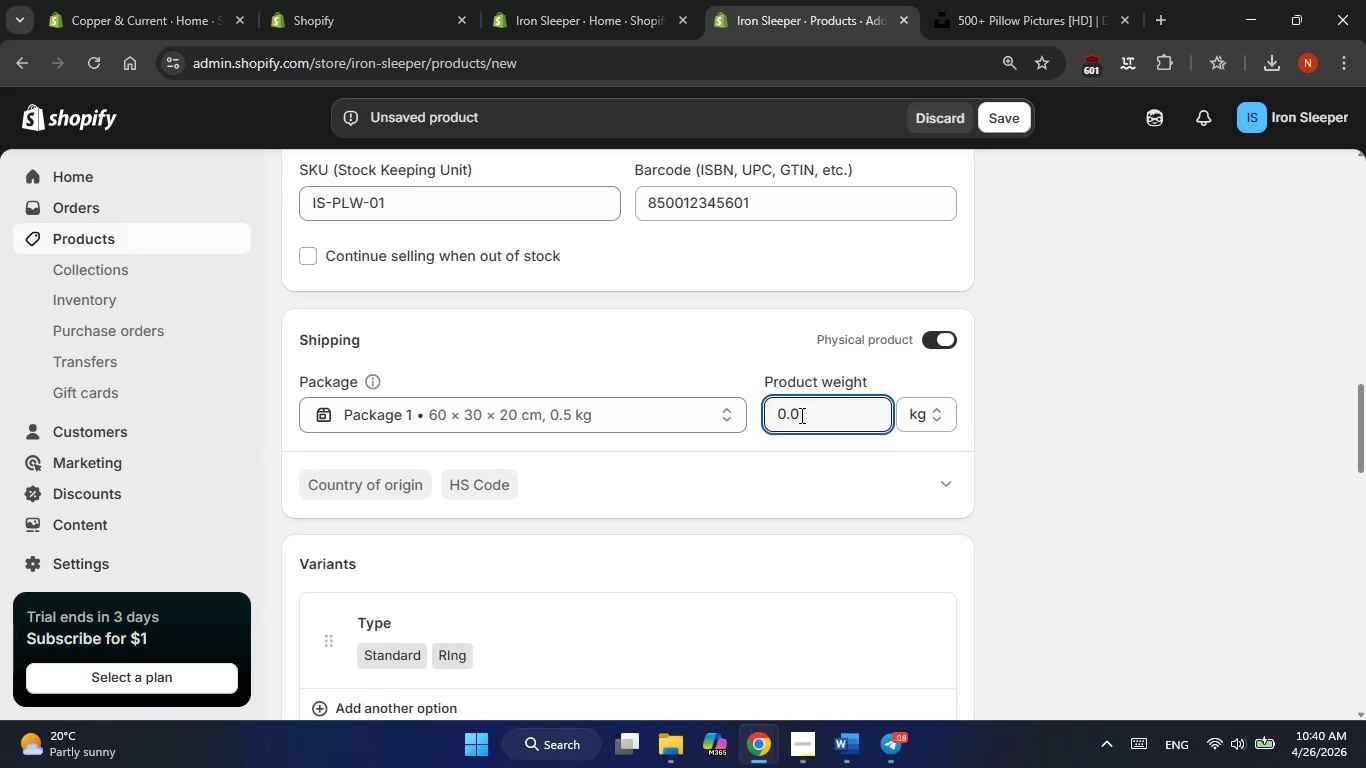 
hold_key(key=Backspace, duration=1.01)
 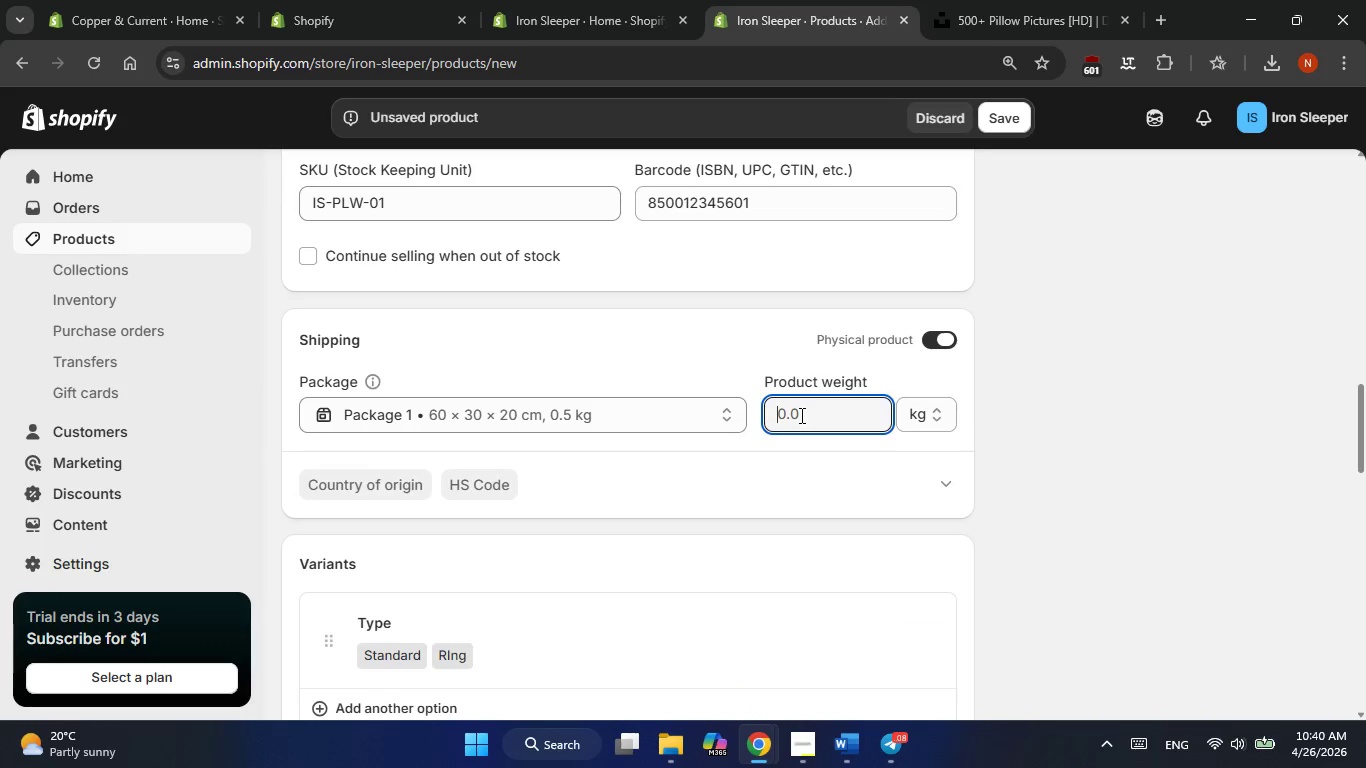 
key(Numpad1)
 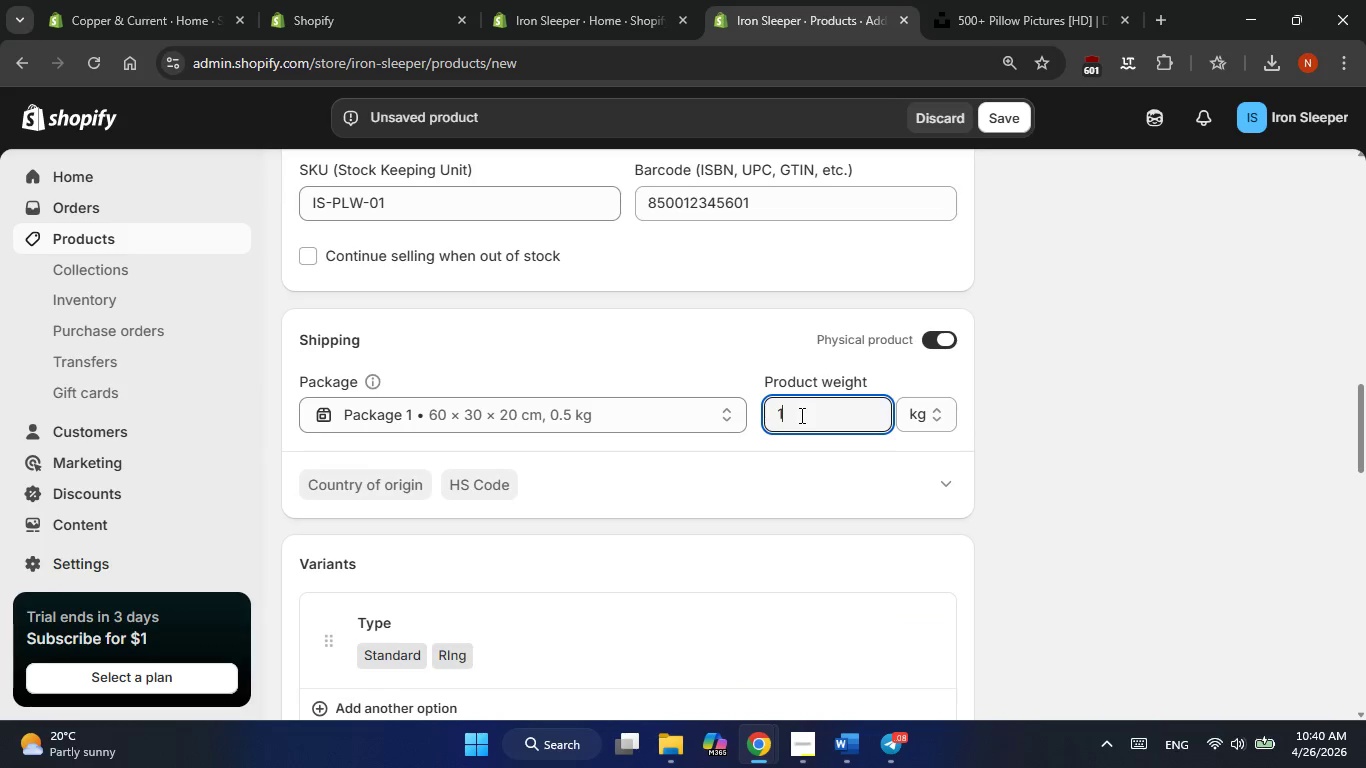 
key(NumpadDecimal)
 